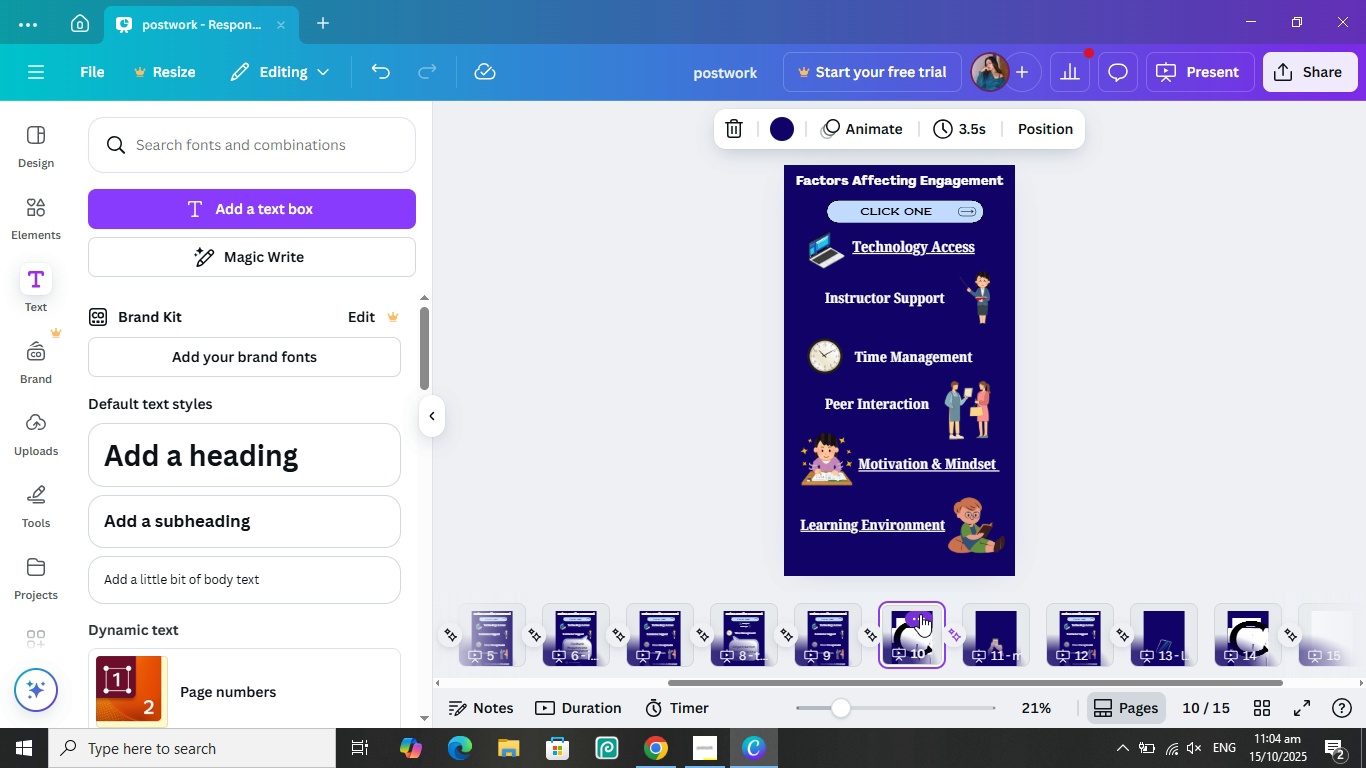 
left_click([920, 614])
 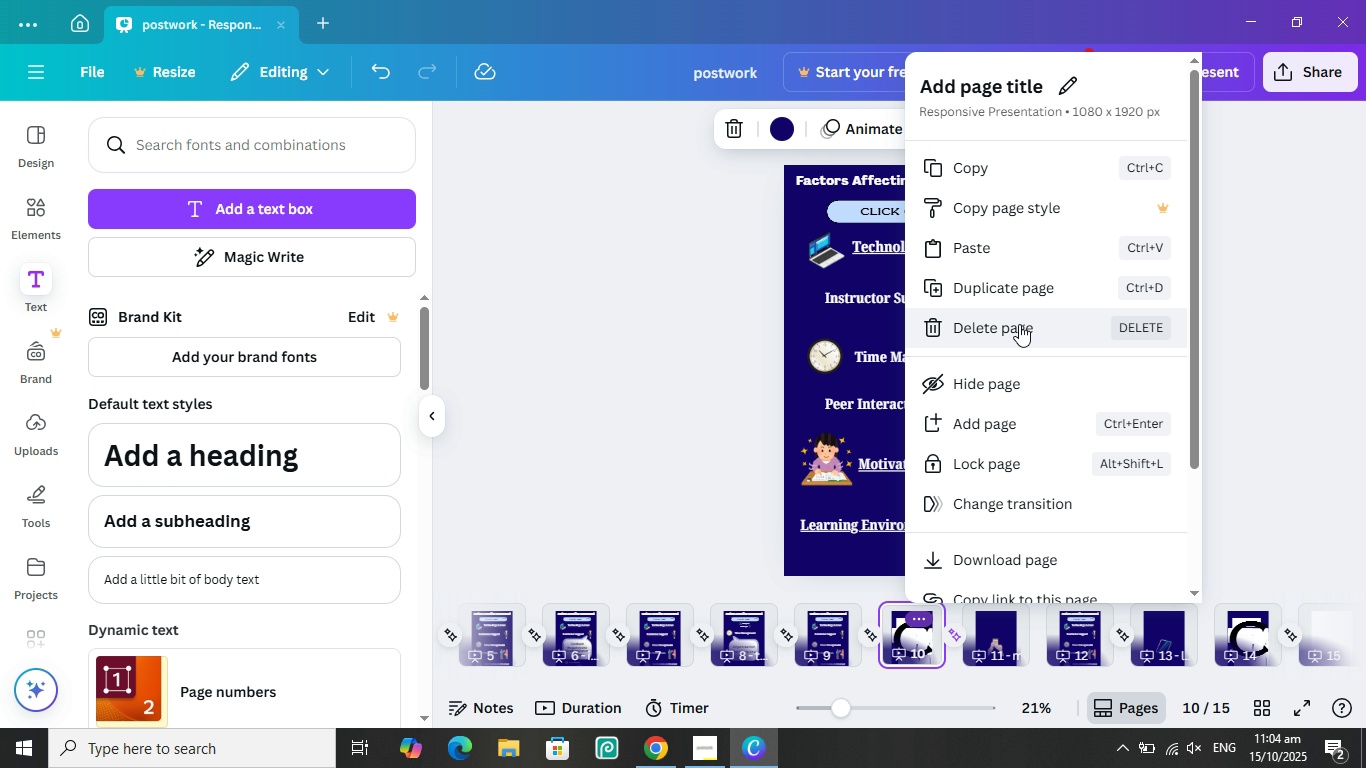 
left_click([1019, 324])
 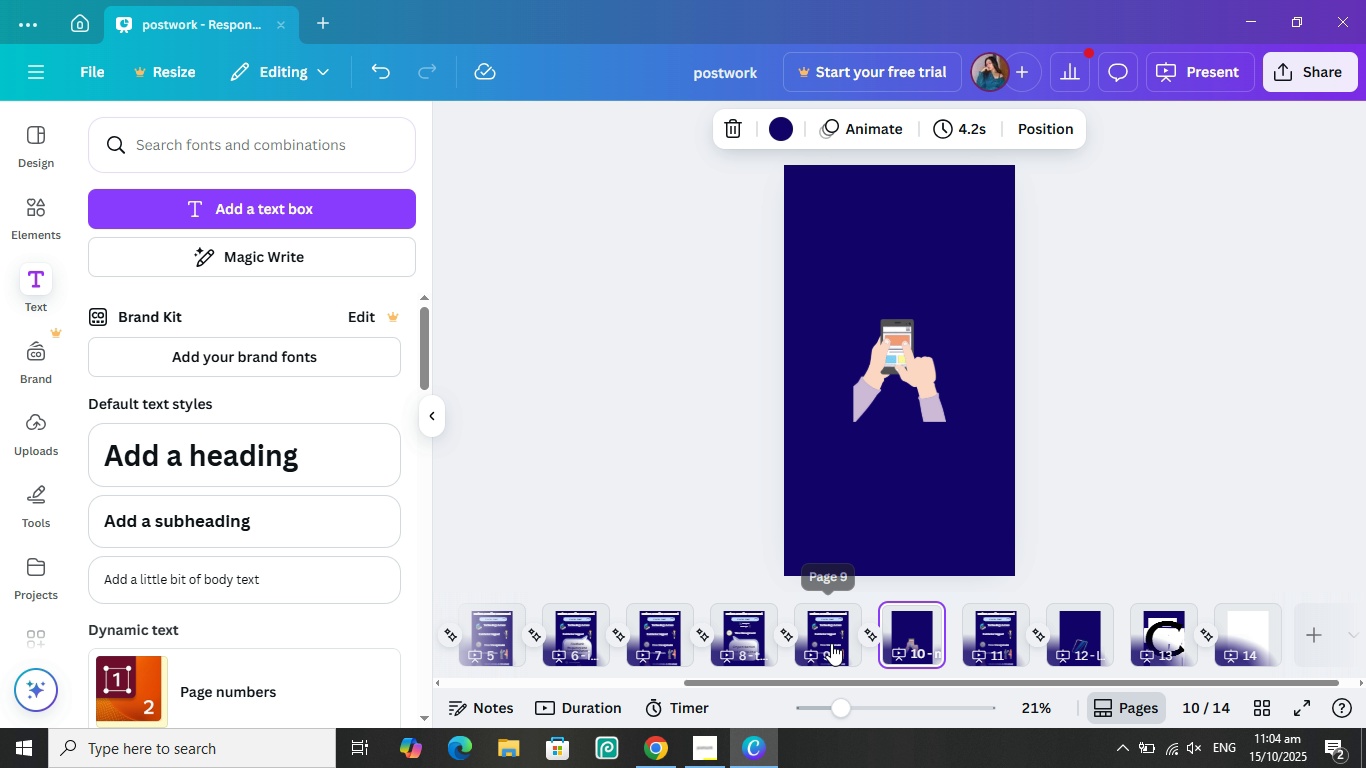 
left_click([831, 643])
 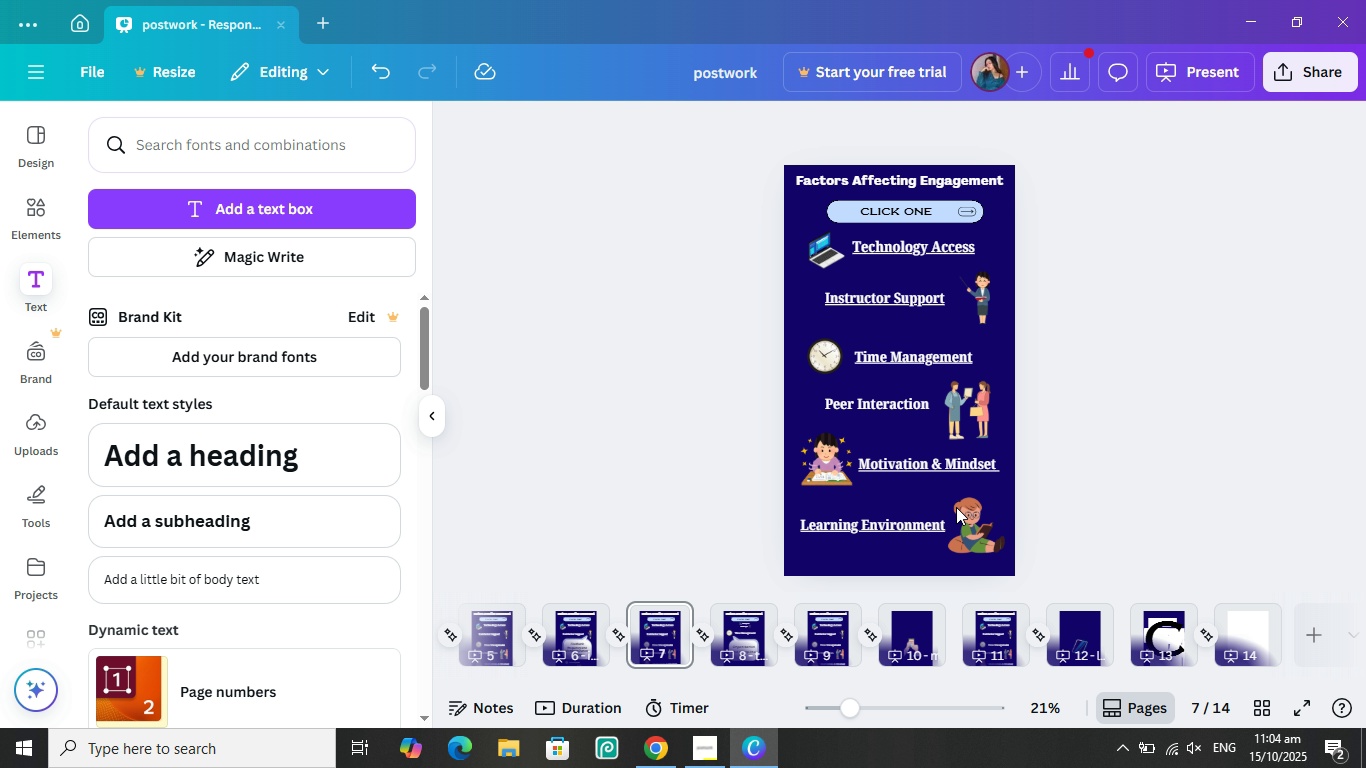 
left_click([810, 622])
 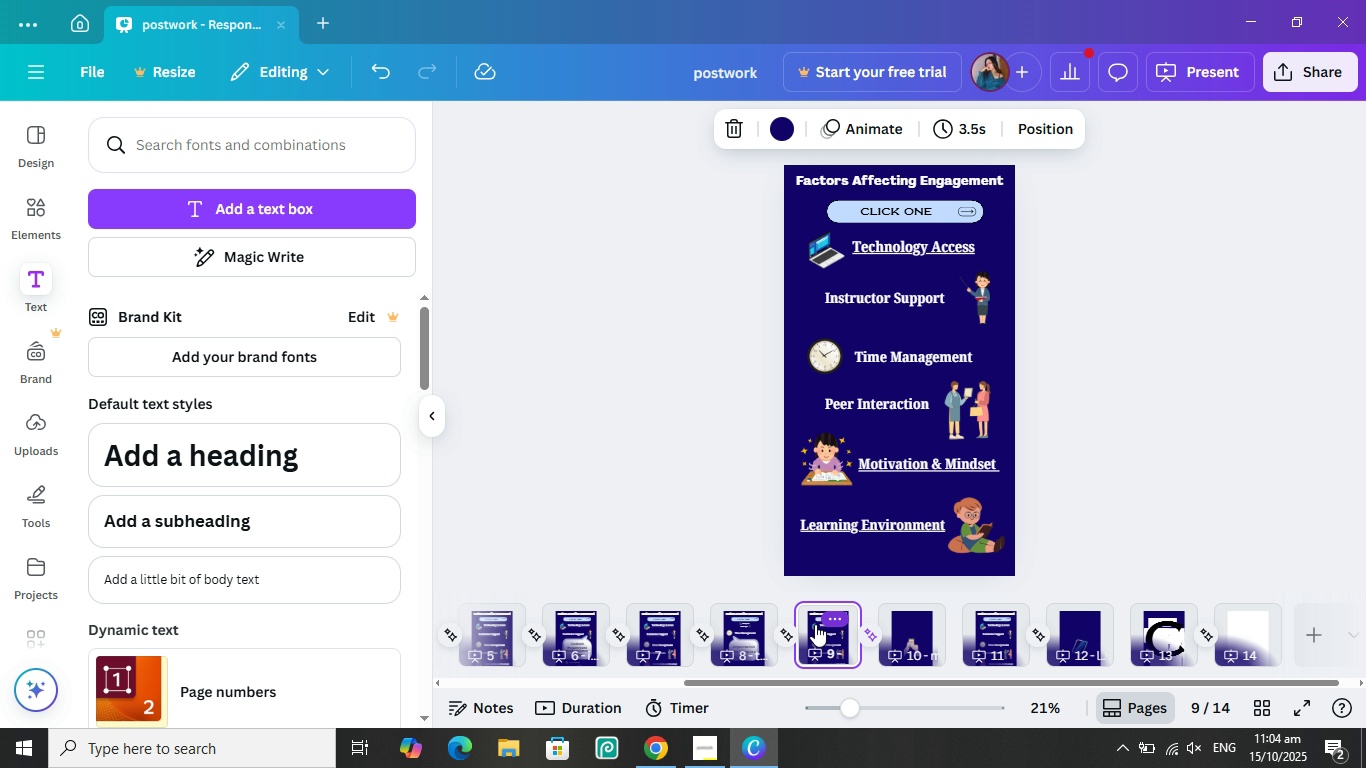 
left_click([658, 618])
 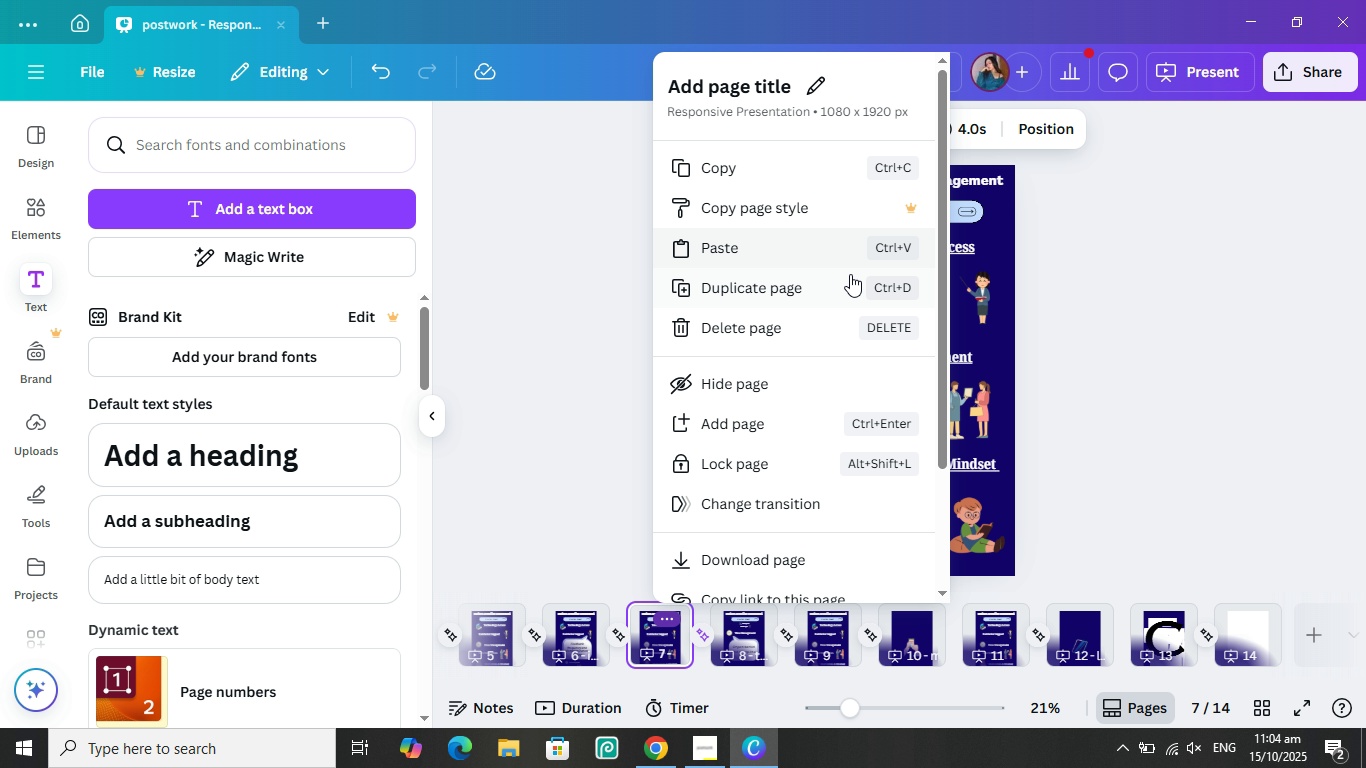 
left_click([849, 289])
 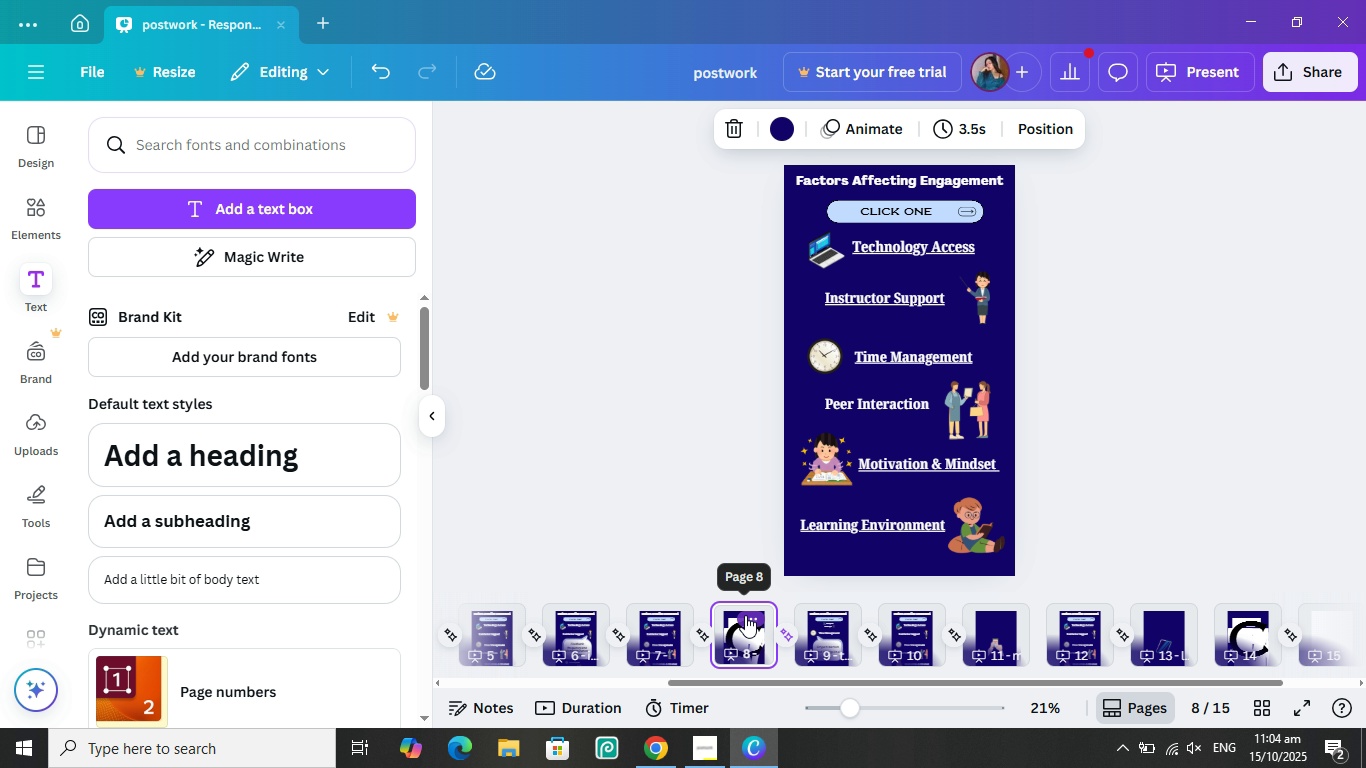 
left_click([746, 613])
 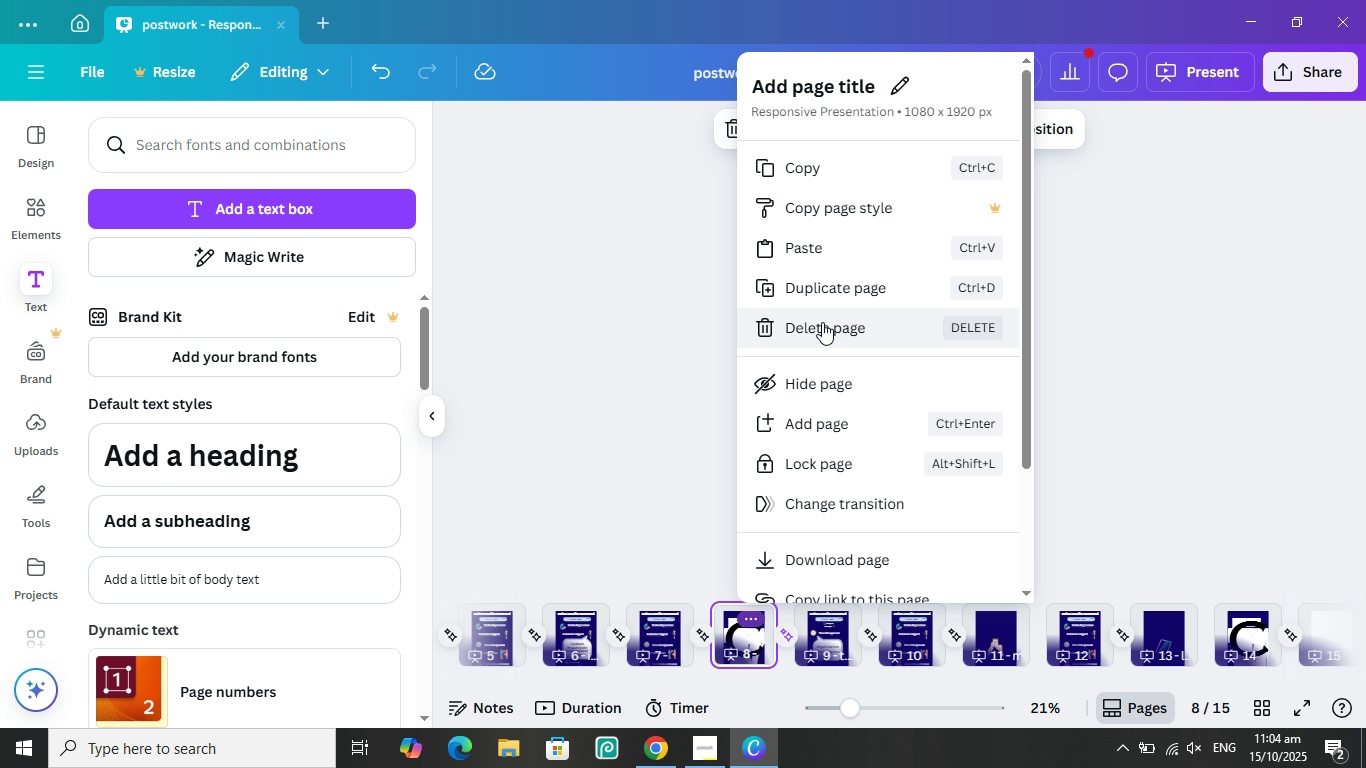 
left_click([822, 322])
 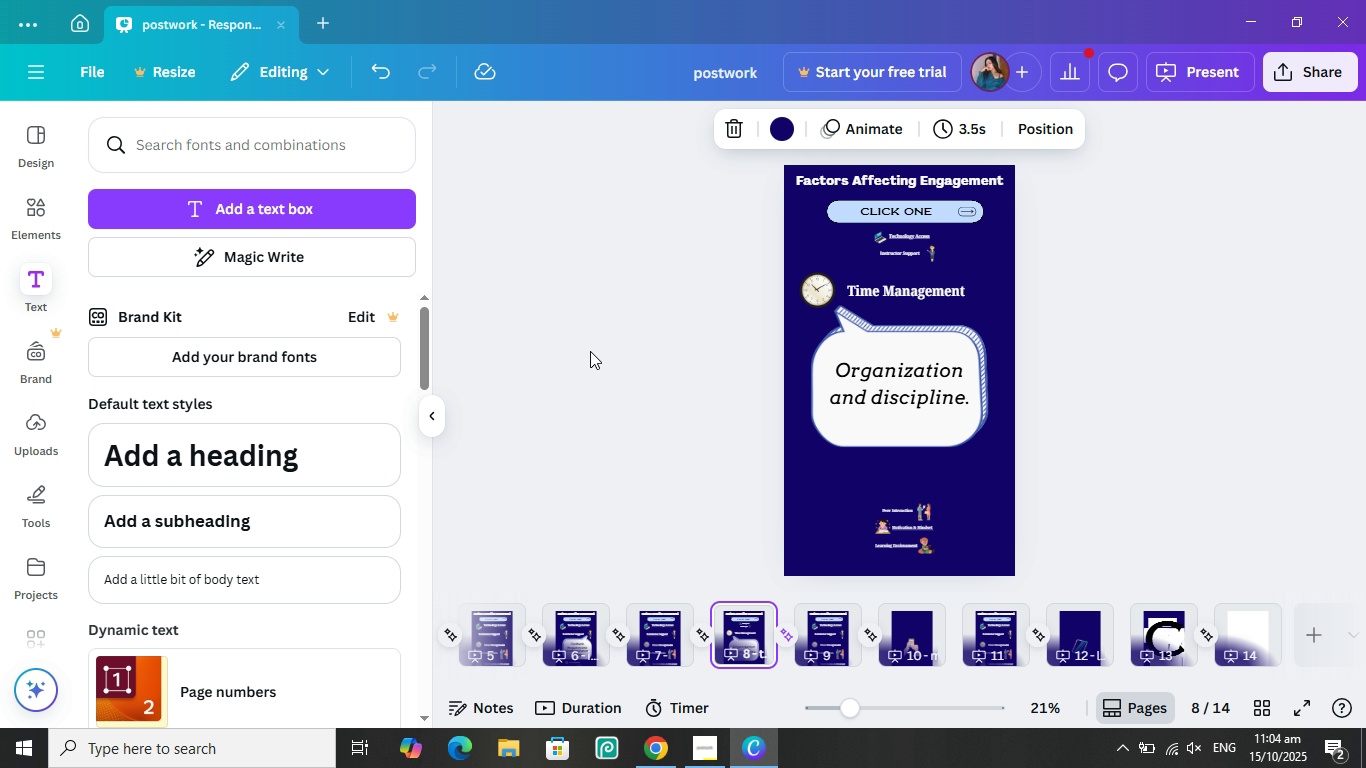 
key(Control+R)
 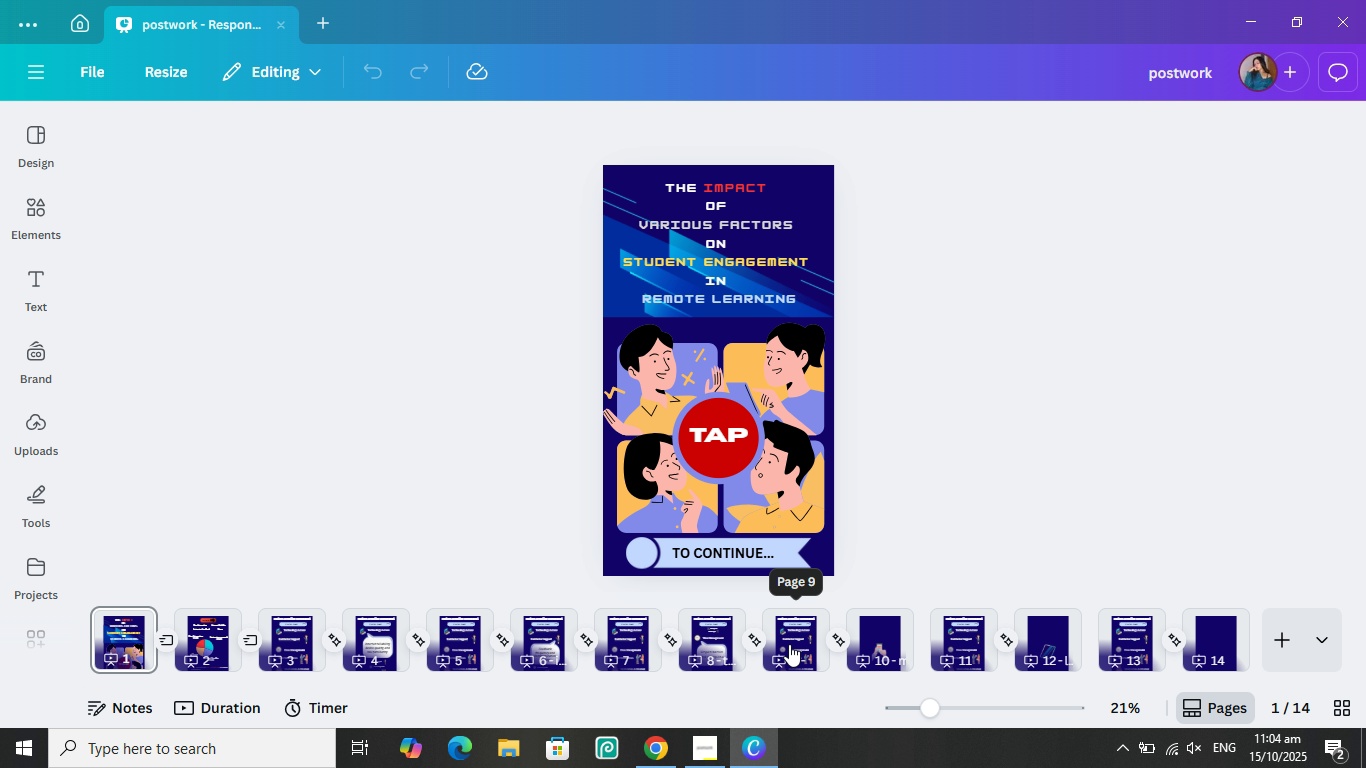 
wait(13.46)
 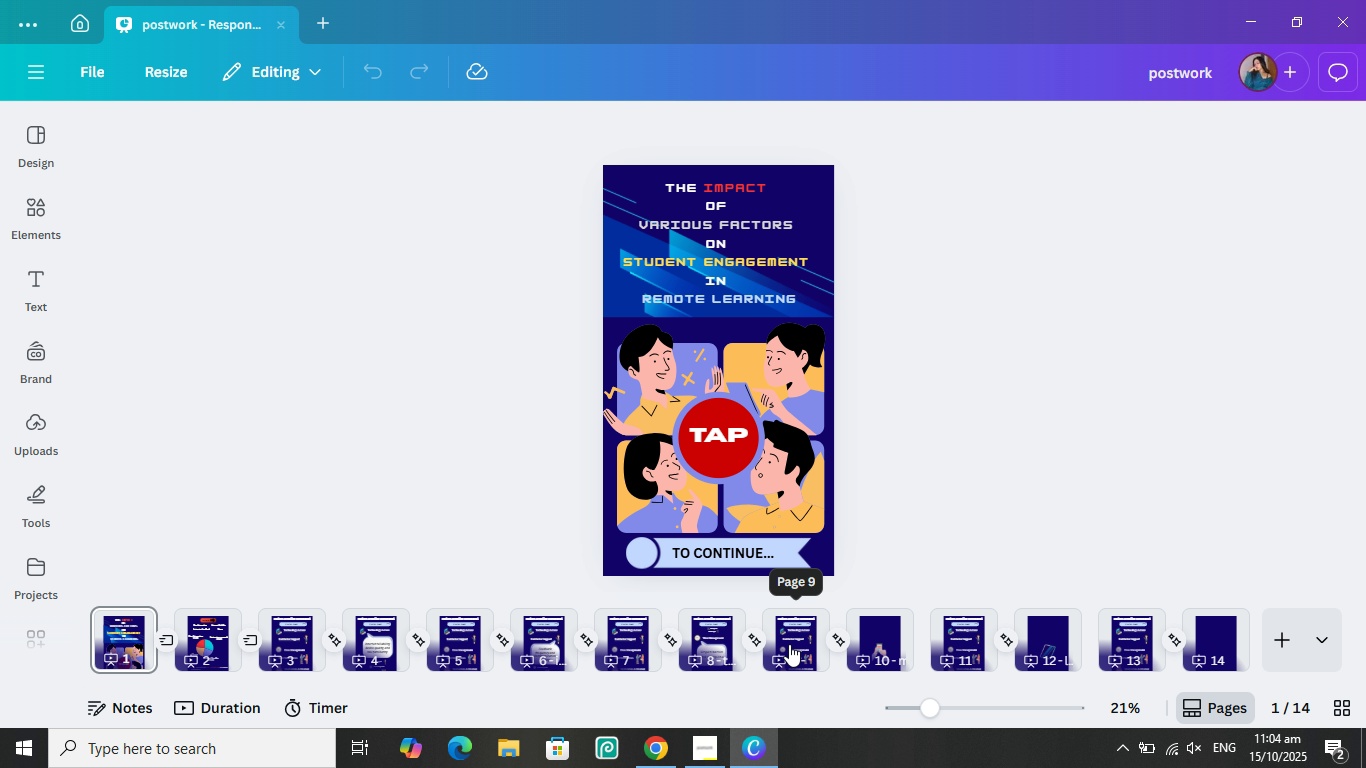 
left_click([789, 644])
 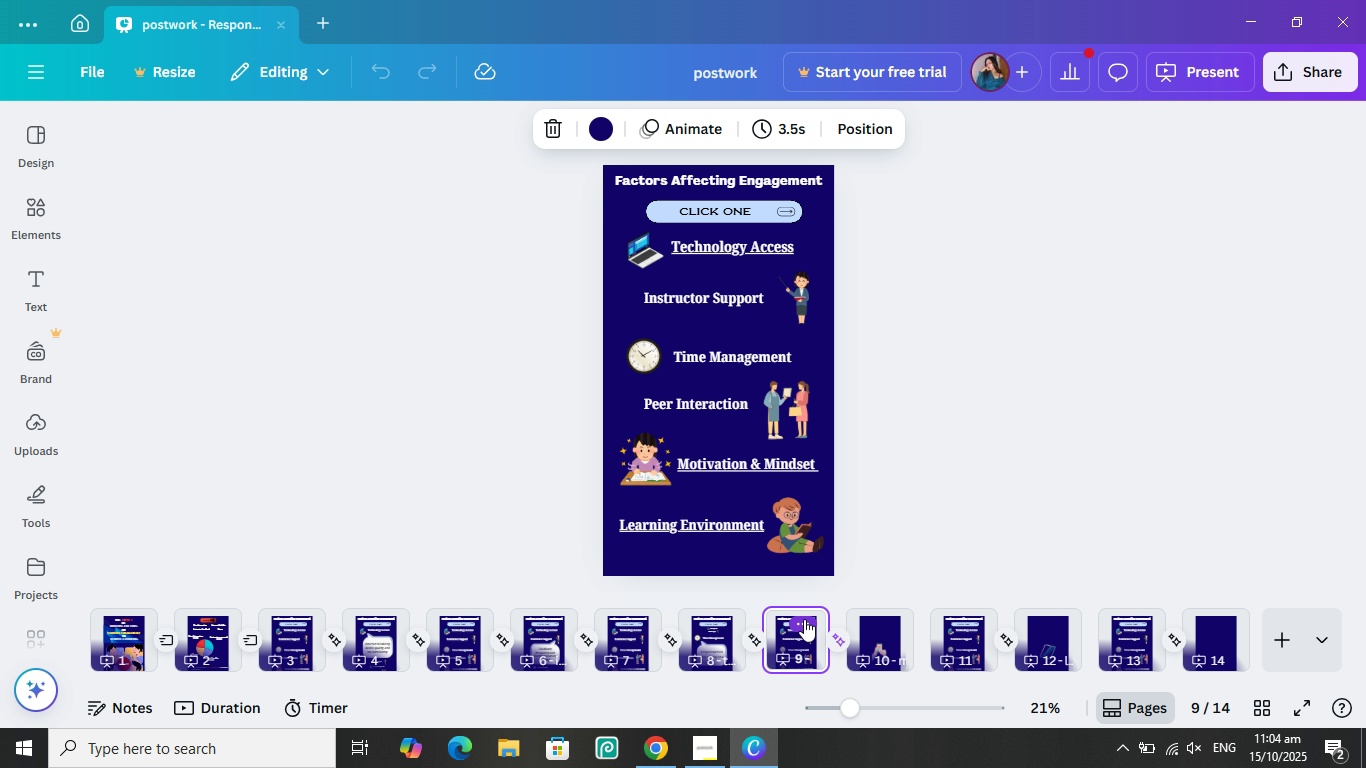 
left_click([804, 619])
 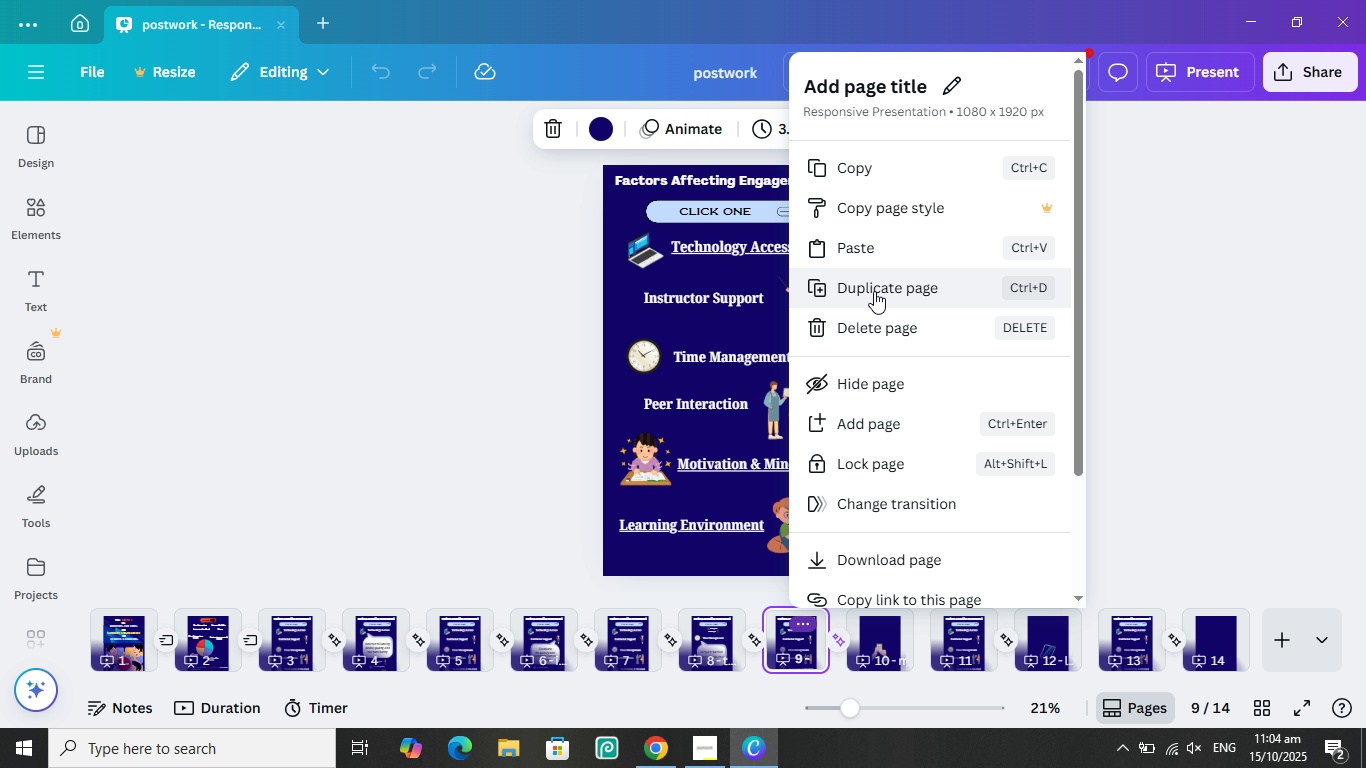 
left_click([874, 291])
 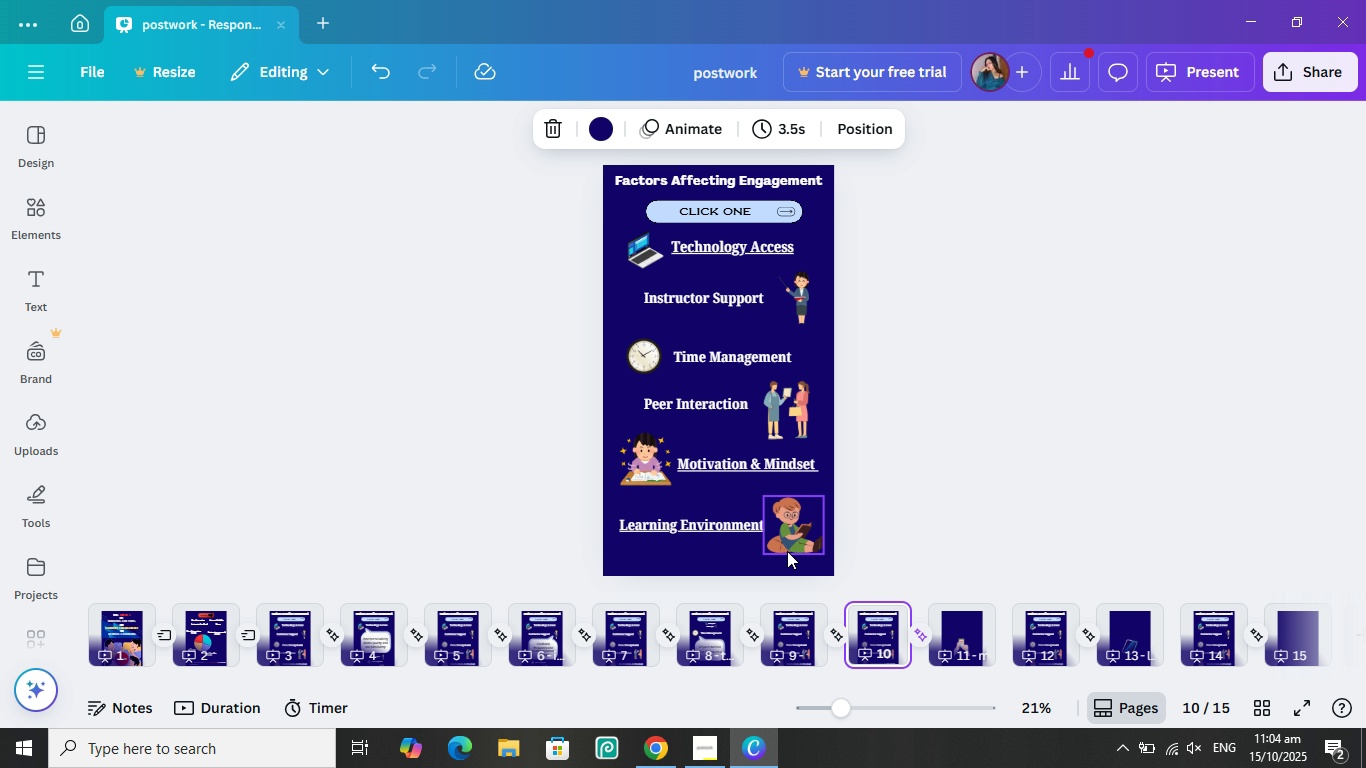 
left_click_drag(start_coordinate=[800, 562], to_coordinate=[642, 469])
 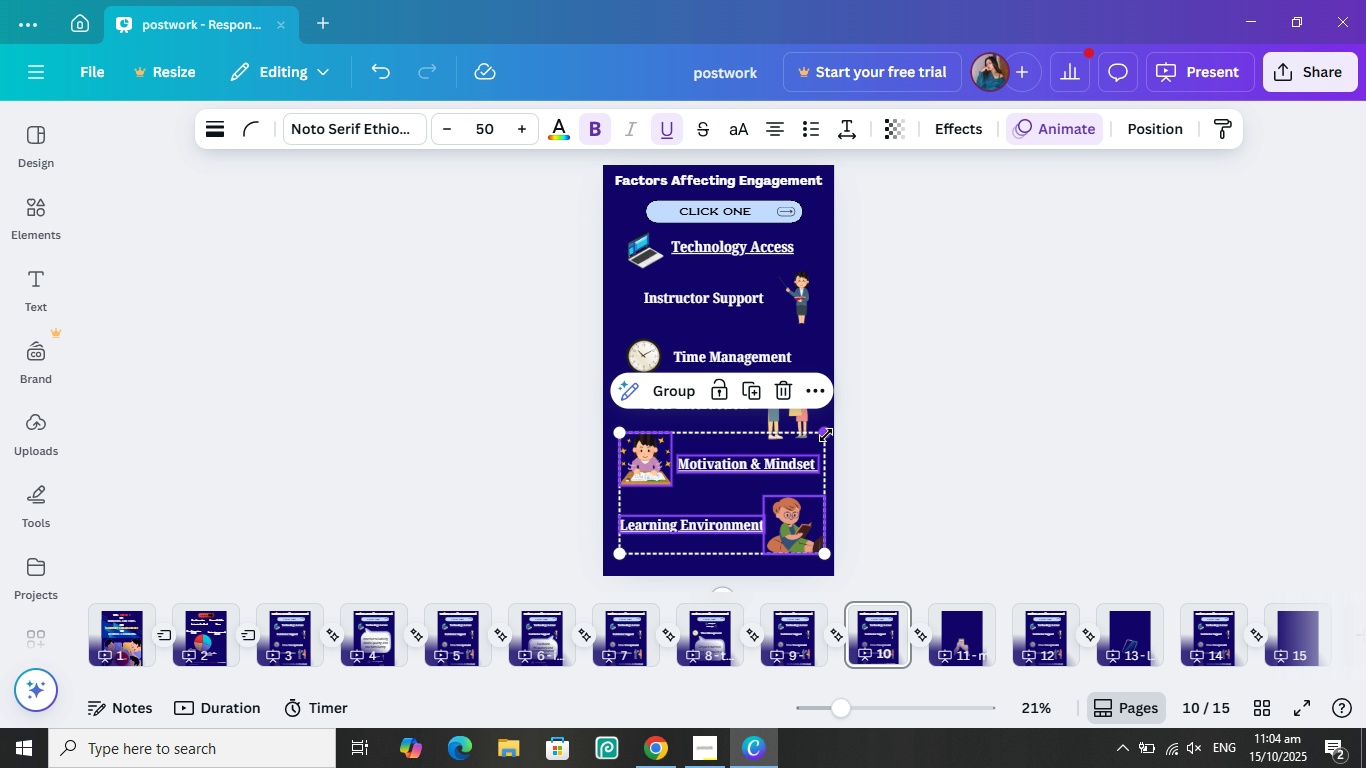 
left_click_drag(start_coordinate=[826, 434], to_coordinate=[753, 520])
 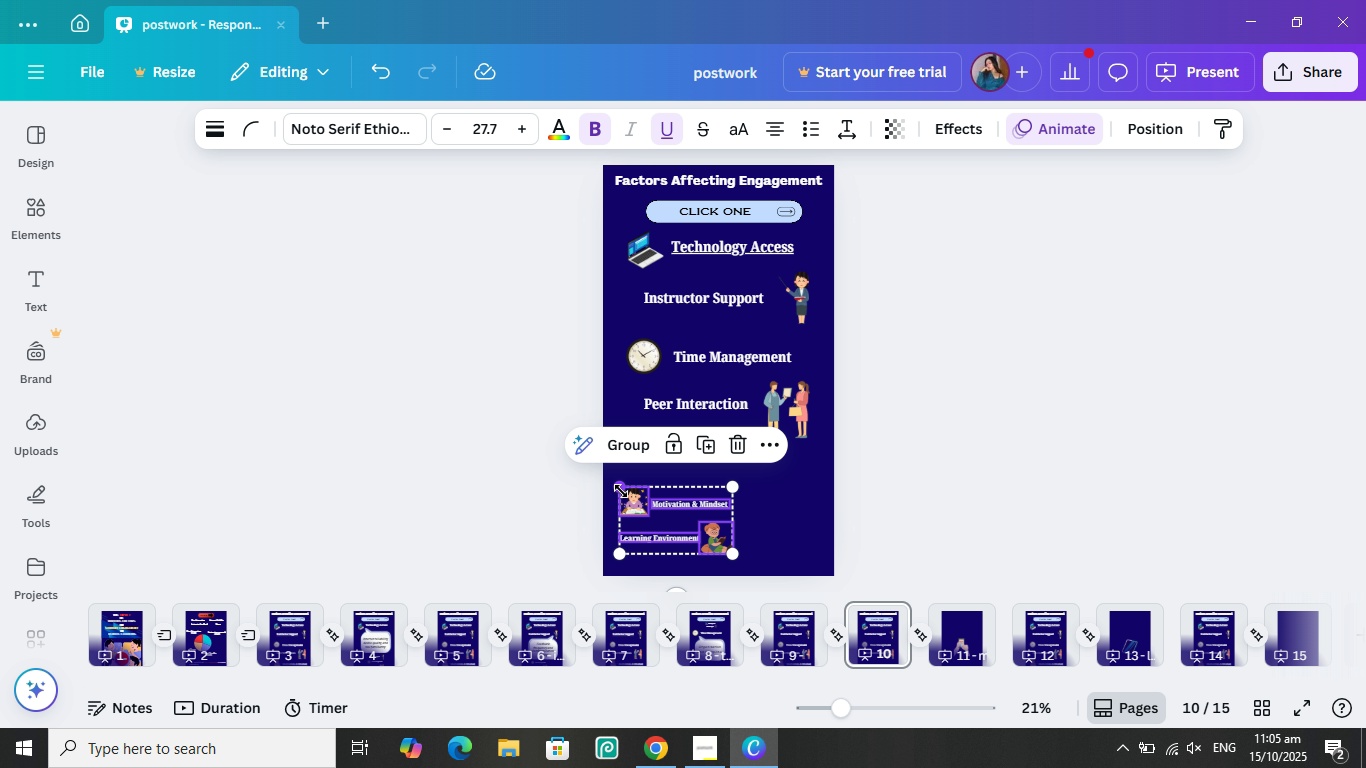 
left_click_drag(start_coordinate=[621, 491], to_coordinate=[683, 514])
 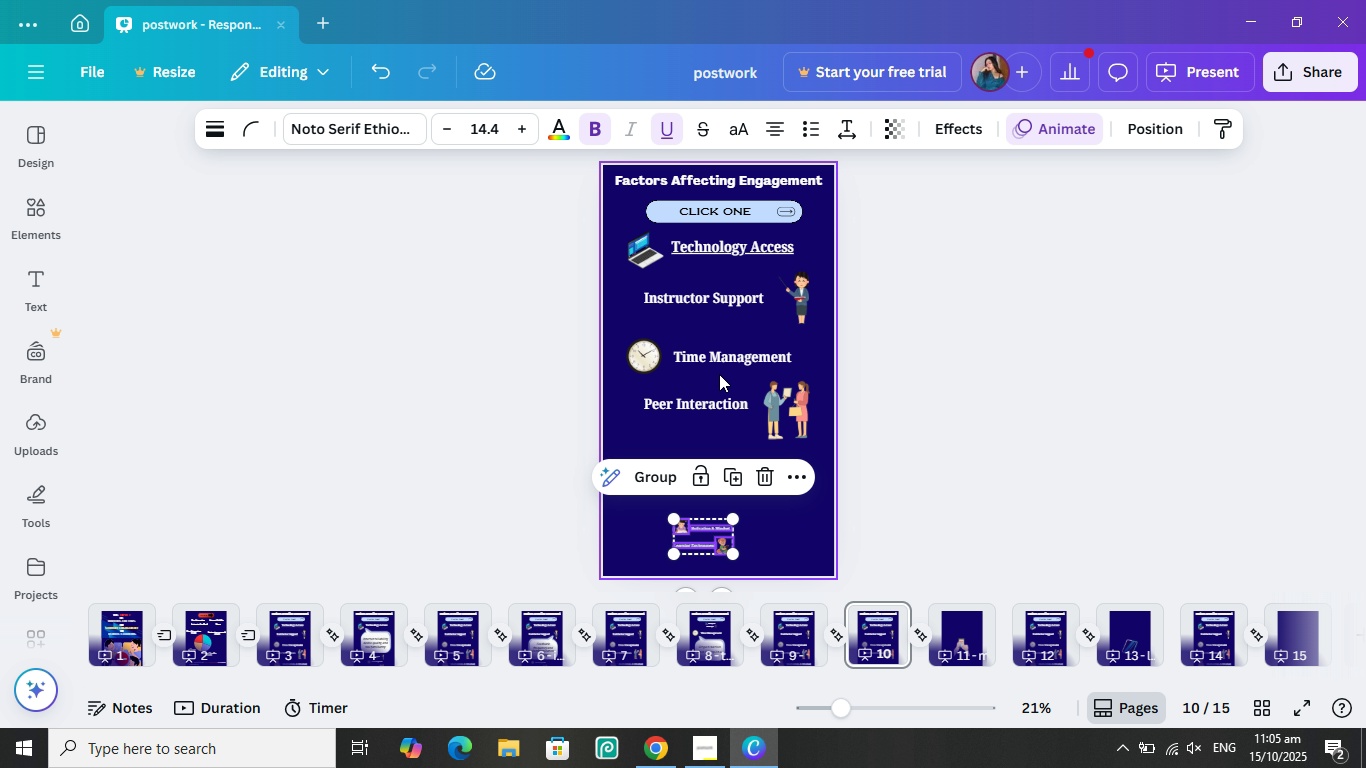 
left_click([719, 374])
 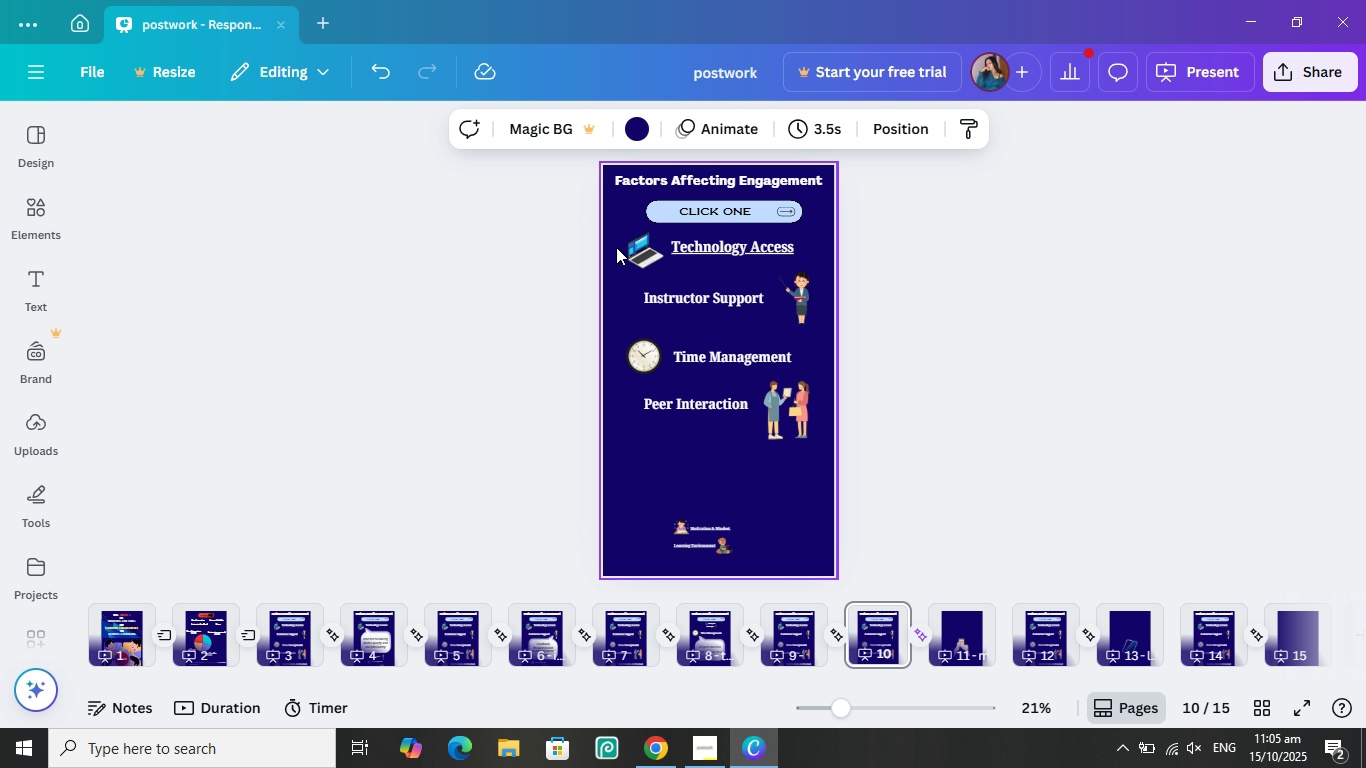 
left_click_drag(start_coordinate=[616, 242], to_coordinate=[822, 359])
 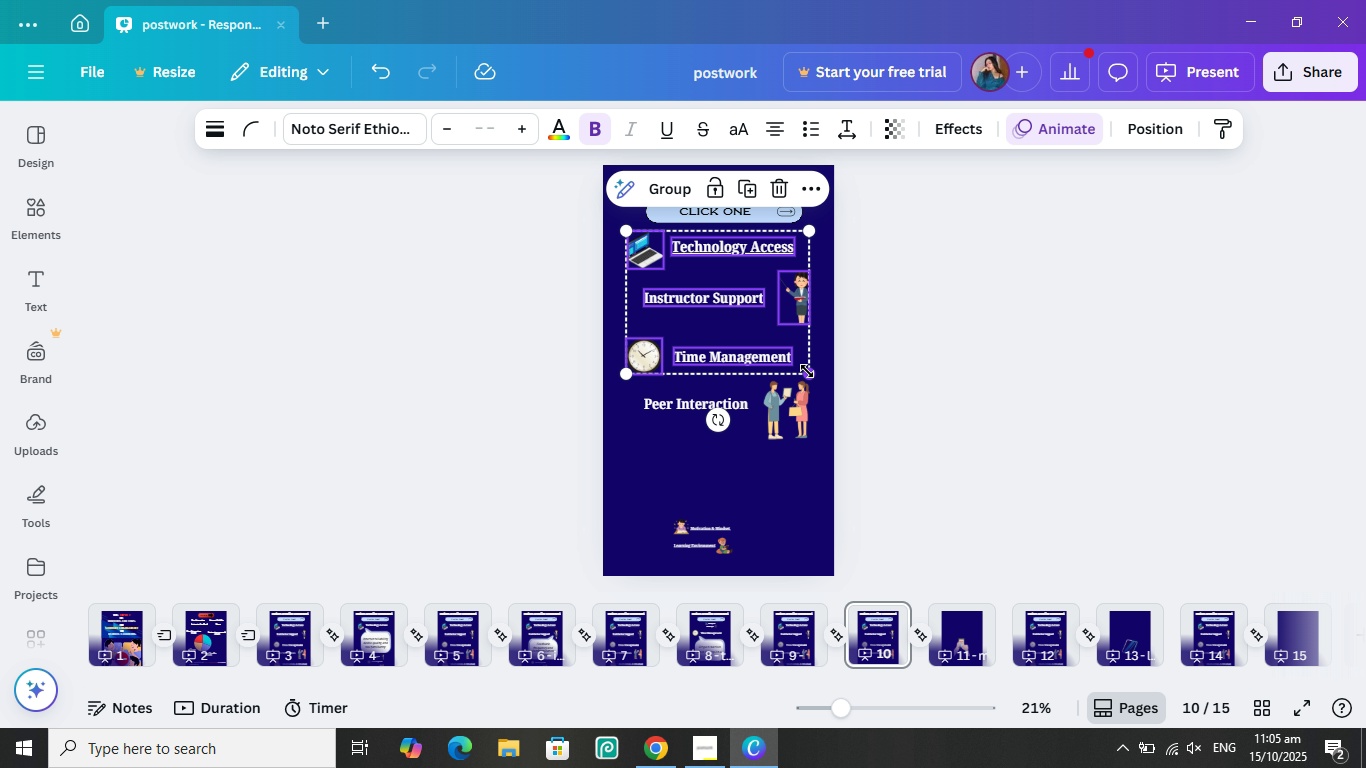 
left_click_drag(start_coordinate=[807, 371], to_coordinate=[738, 318])
 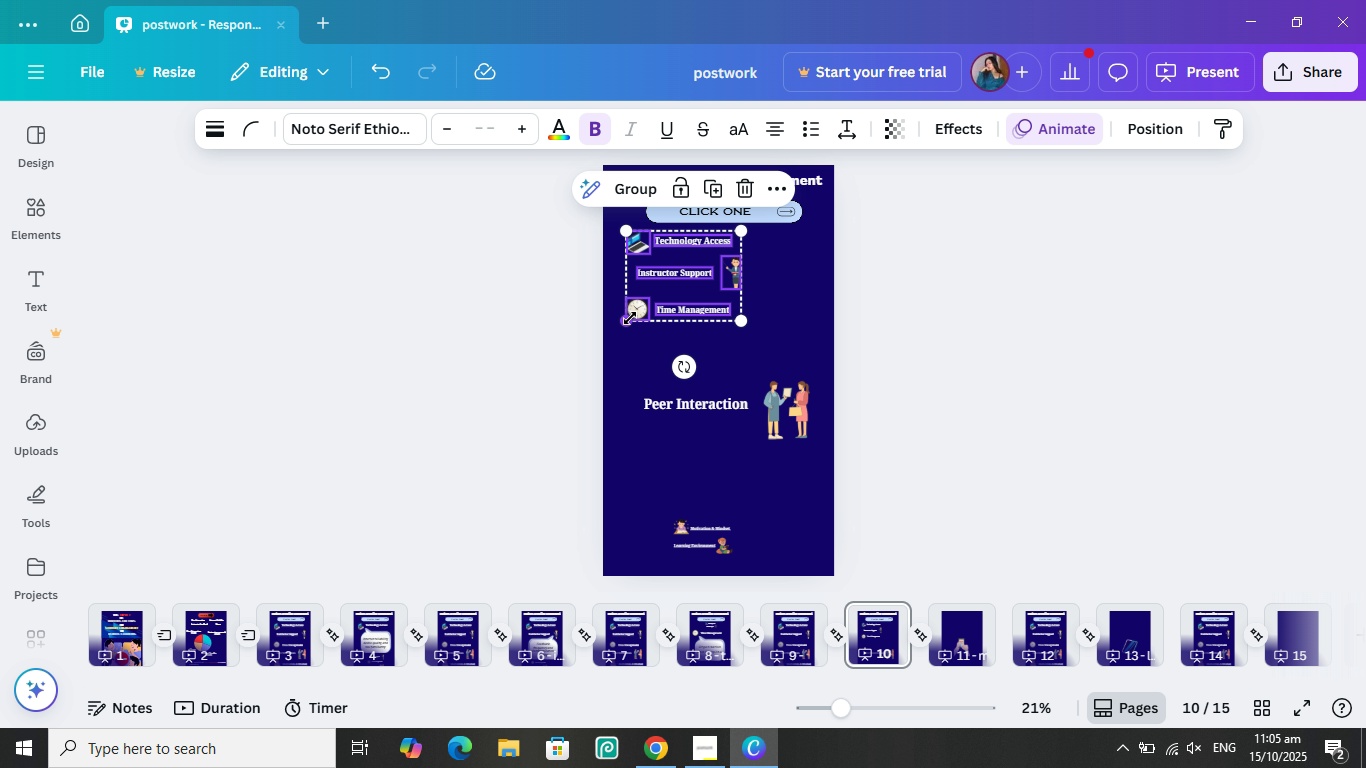 
left_click_drag(start_coordinate=[630, 318], to_coordinate=[715, 282])
 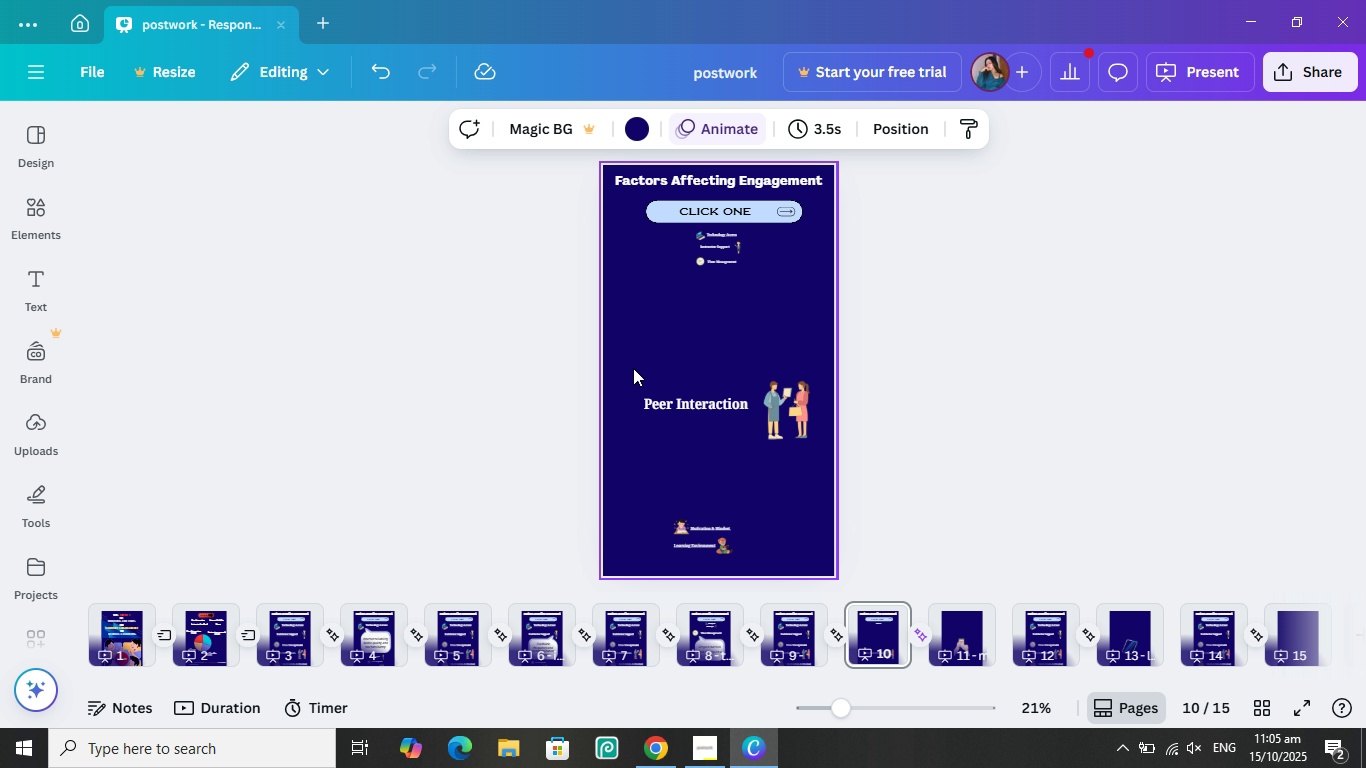 
left_click([633, 368])
 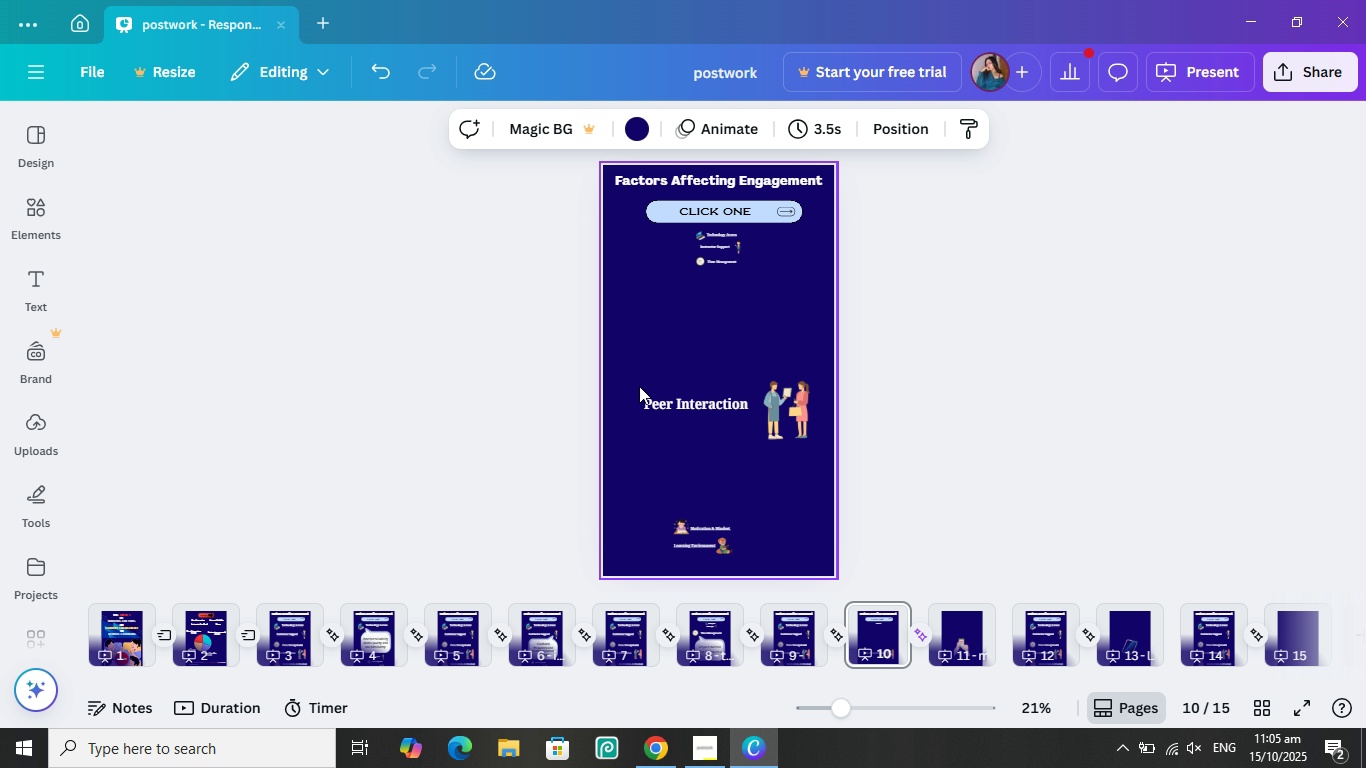 
left_click_drag(start_coordinate=[639, 386], to_coordinate=[785, 427])
 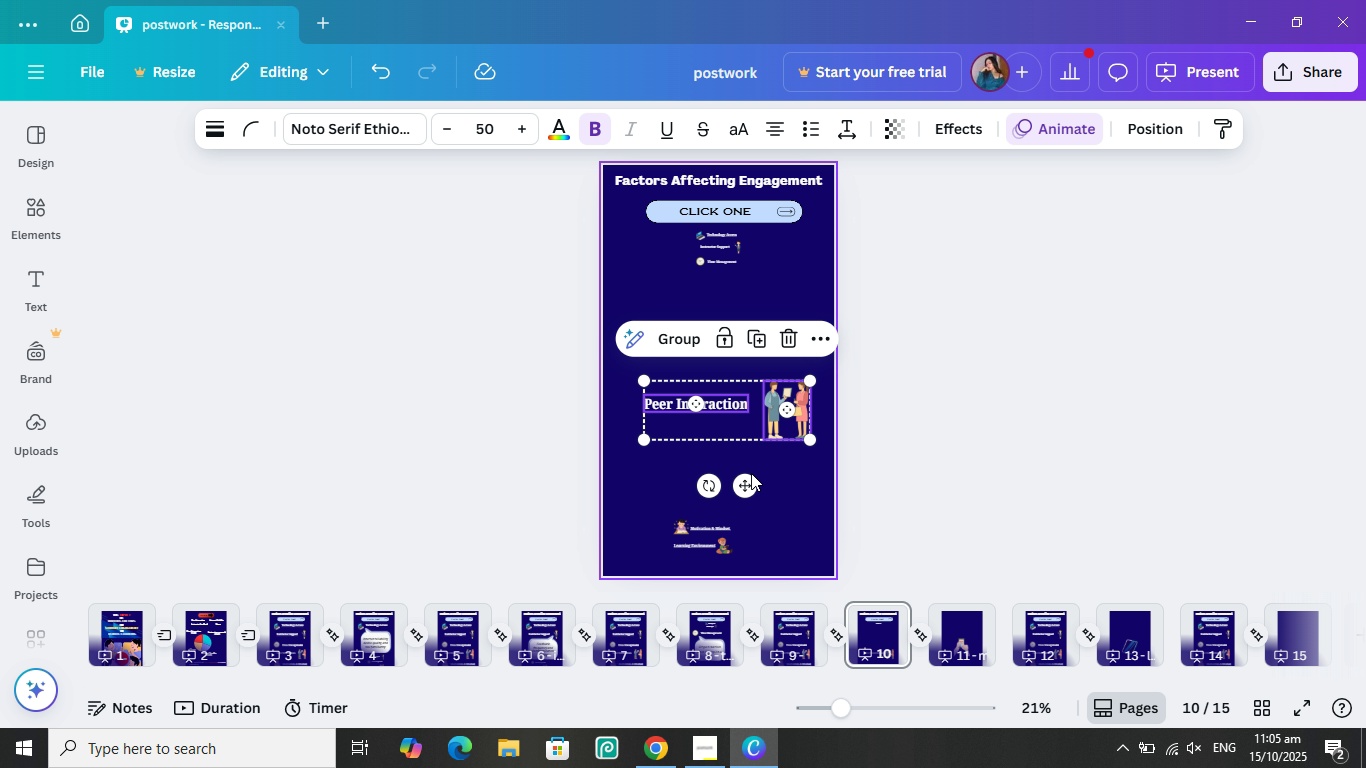 
left_click_drag(start_coordinate=[749, 484], to_coordinate=[745, 378])
 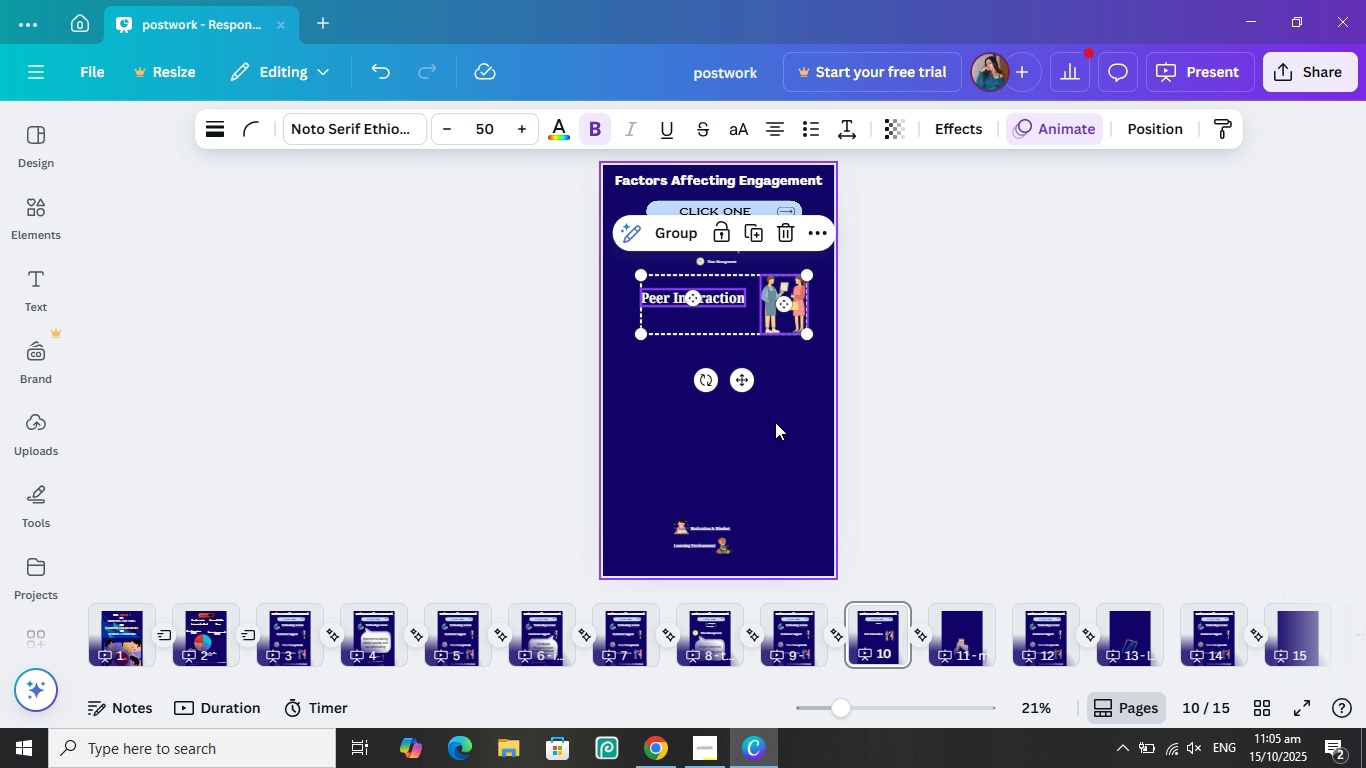 
left_click([775, 422])
 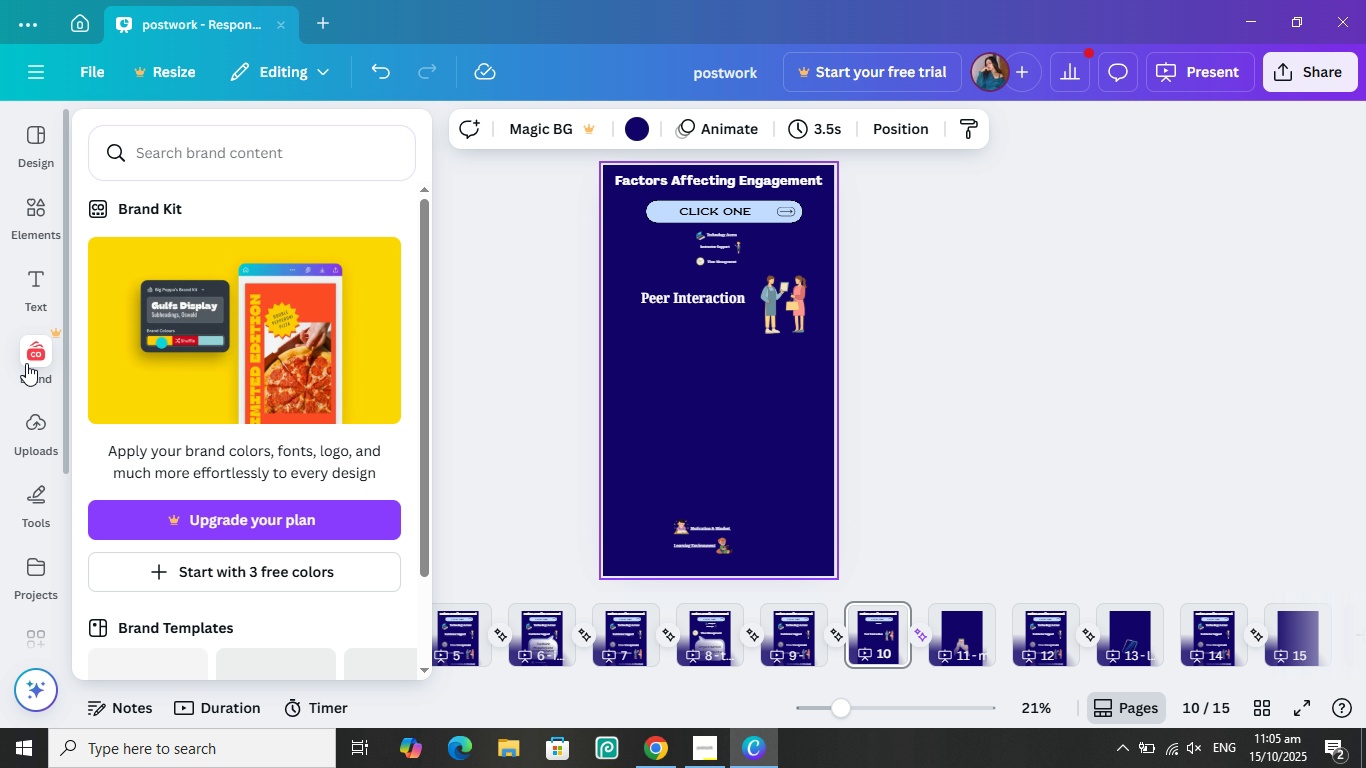 
left_click([30, 214])
 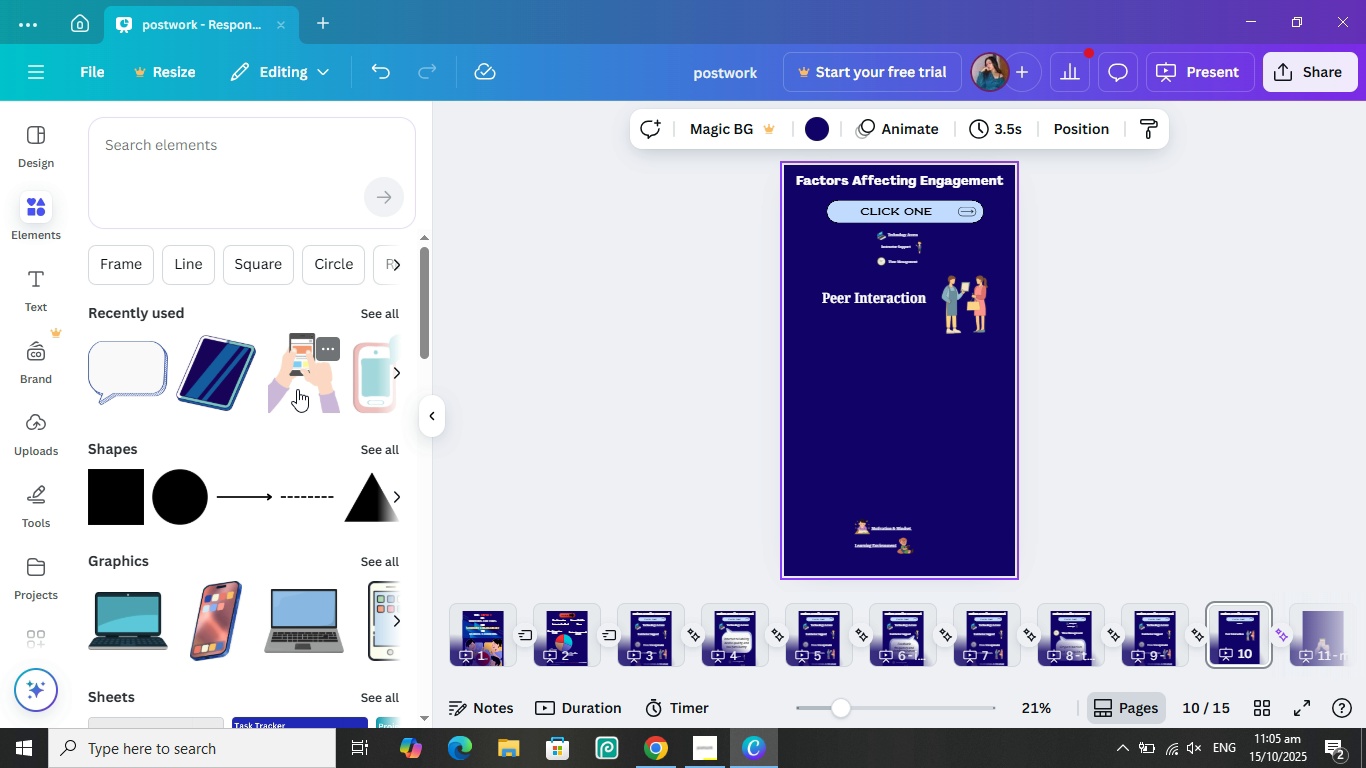 
left_click([124, 395])
 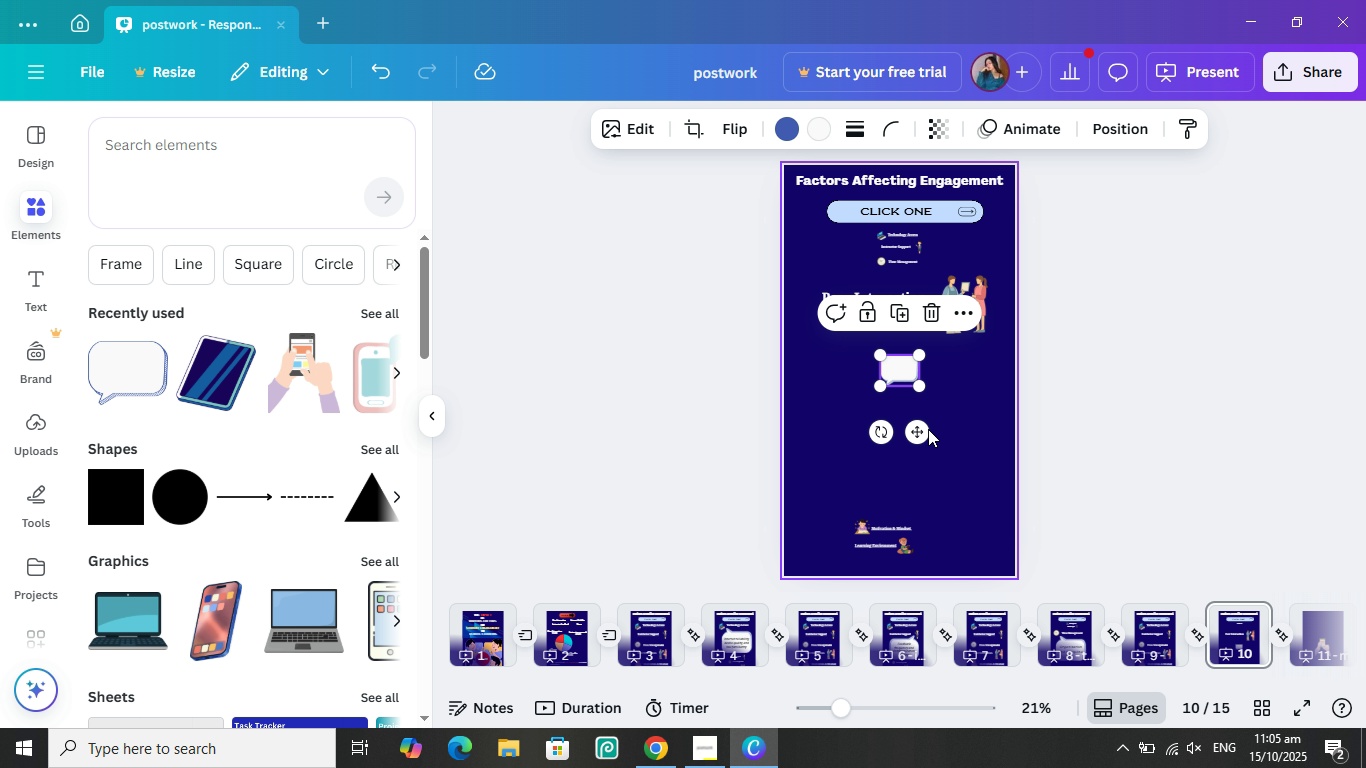 
left_click_drag(start_coordinate=[922, 429], to_coordinate=[935, 457])
 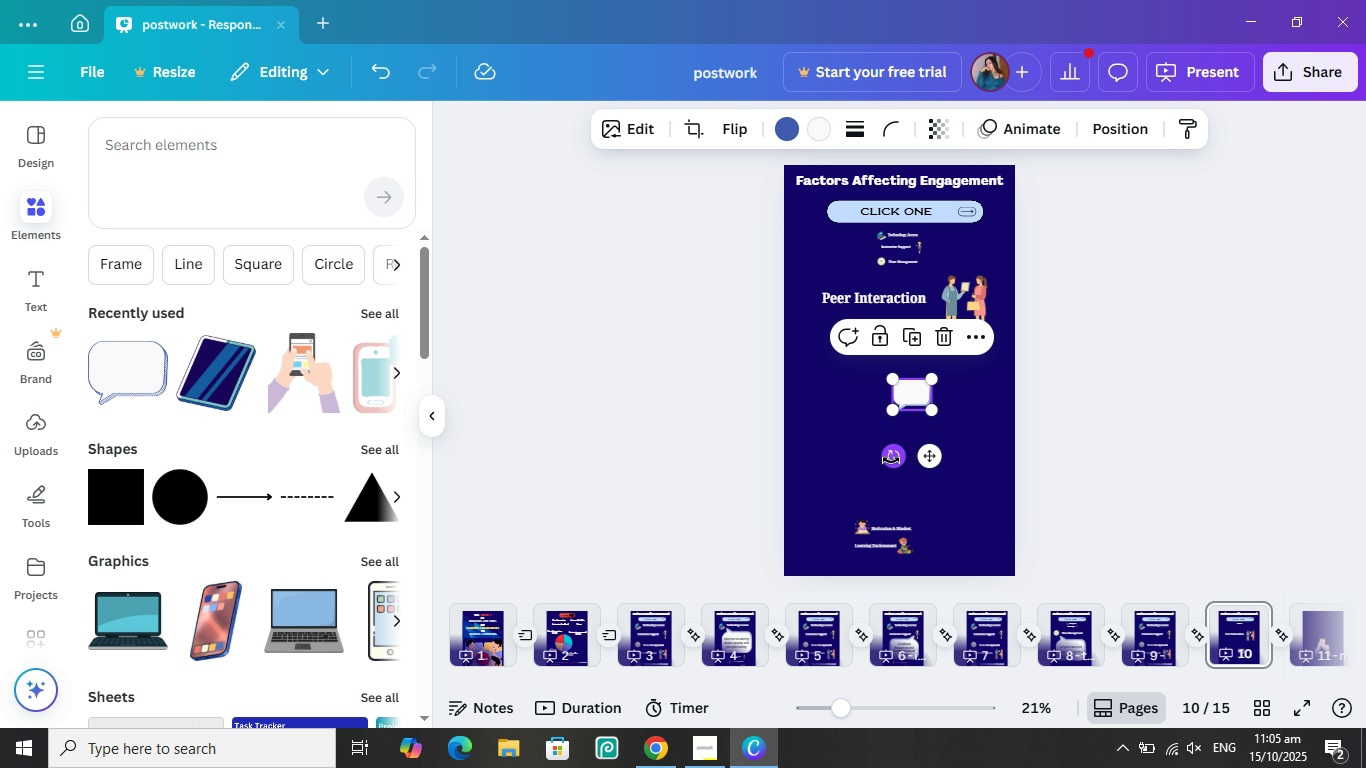 
left_click_drag(start_coordinate=[892, 460], to_coordinate=[931, 337])
 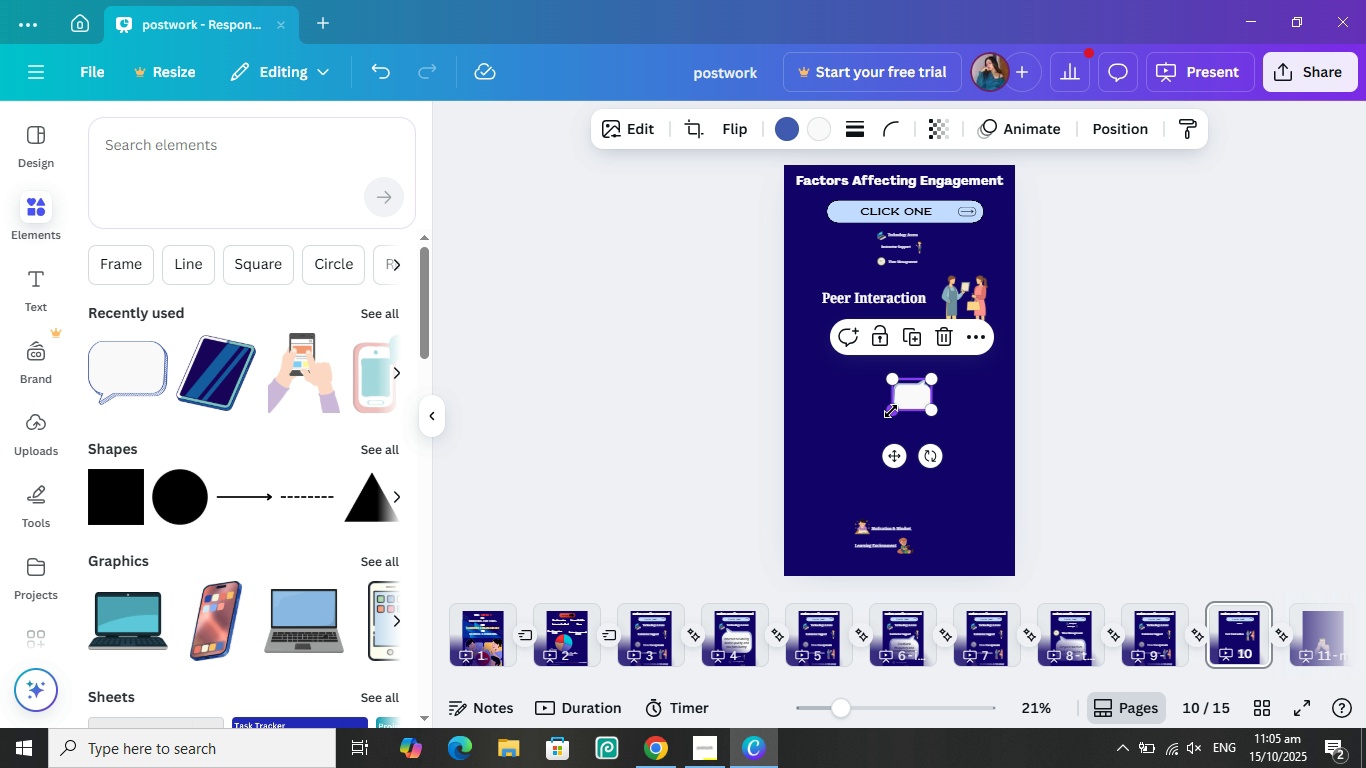 
left_click_drag(start_coordinate=[891, 411], to_coordinate=[822, 471])
 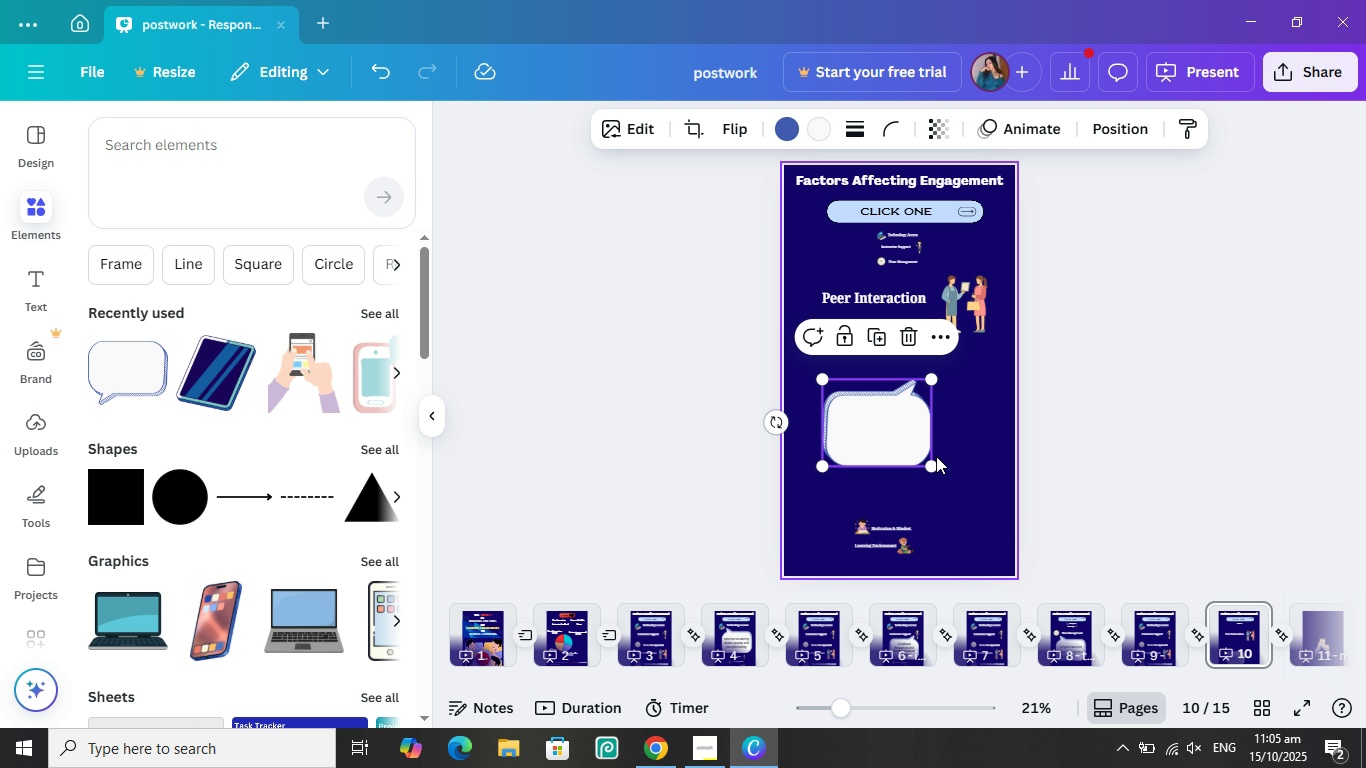 
left_click_drag(start_coordinate=[932, 463], to_coordinate=[972, 467])
 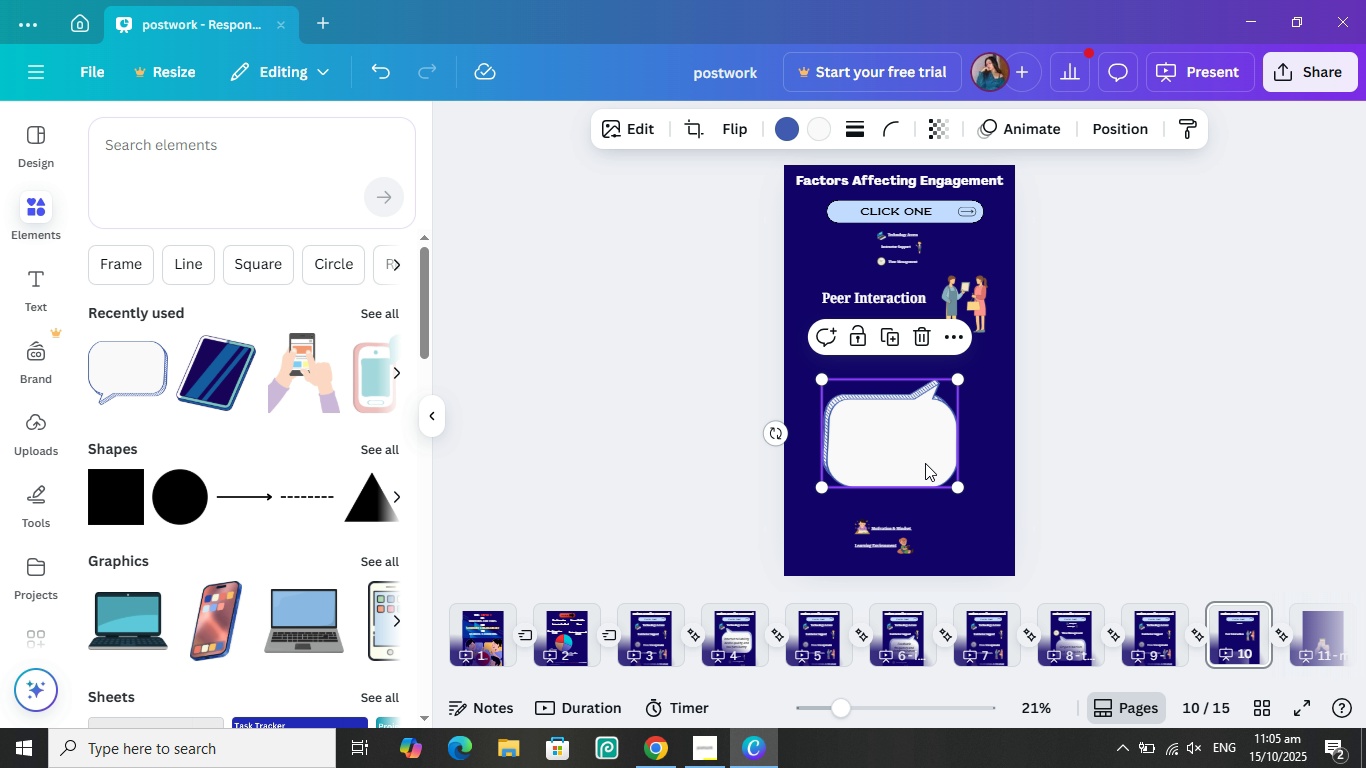 
left_click_drag(start_coordinate=[925, 463], to_coordinate=[917, 398])
 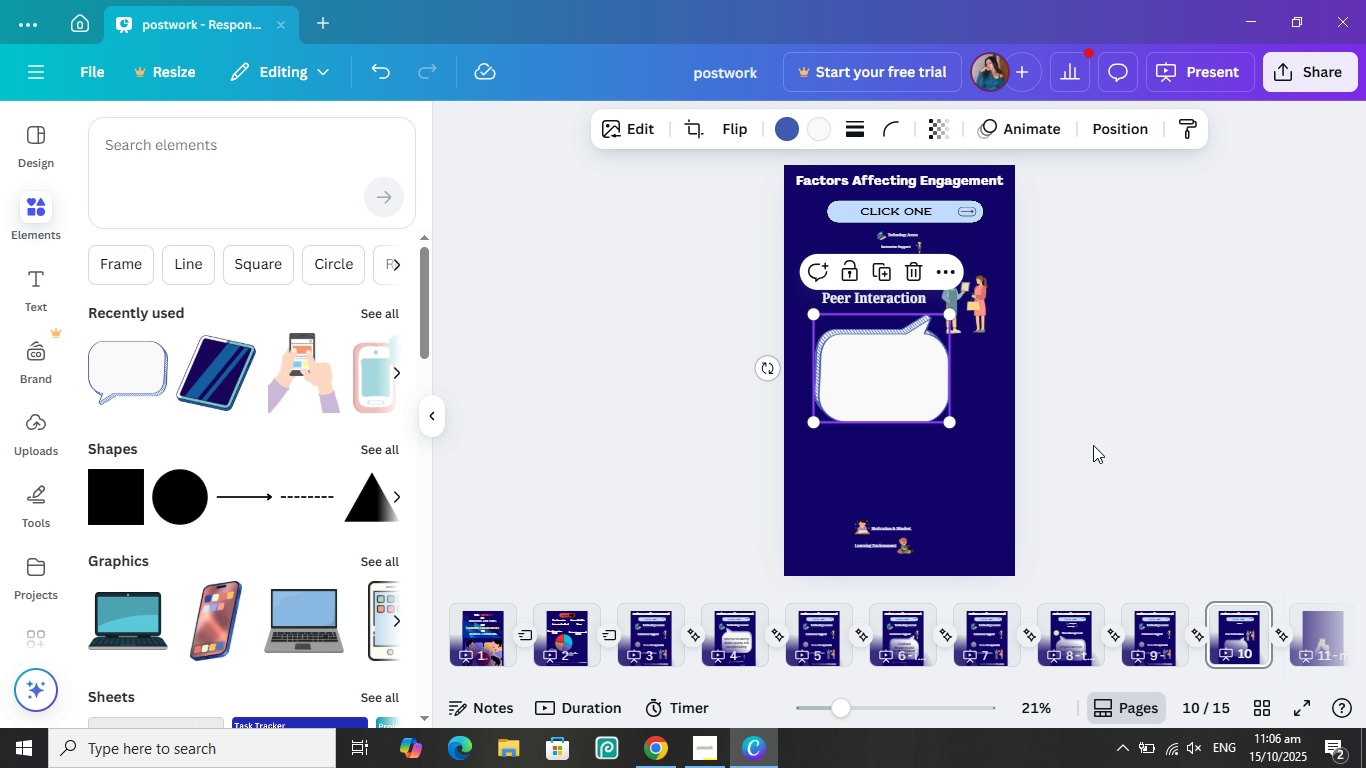 
left_click([1093, 445])
 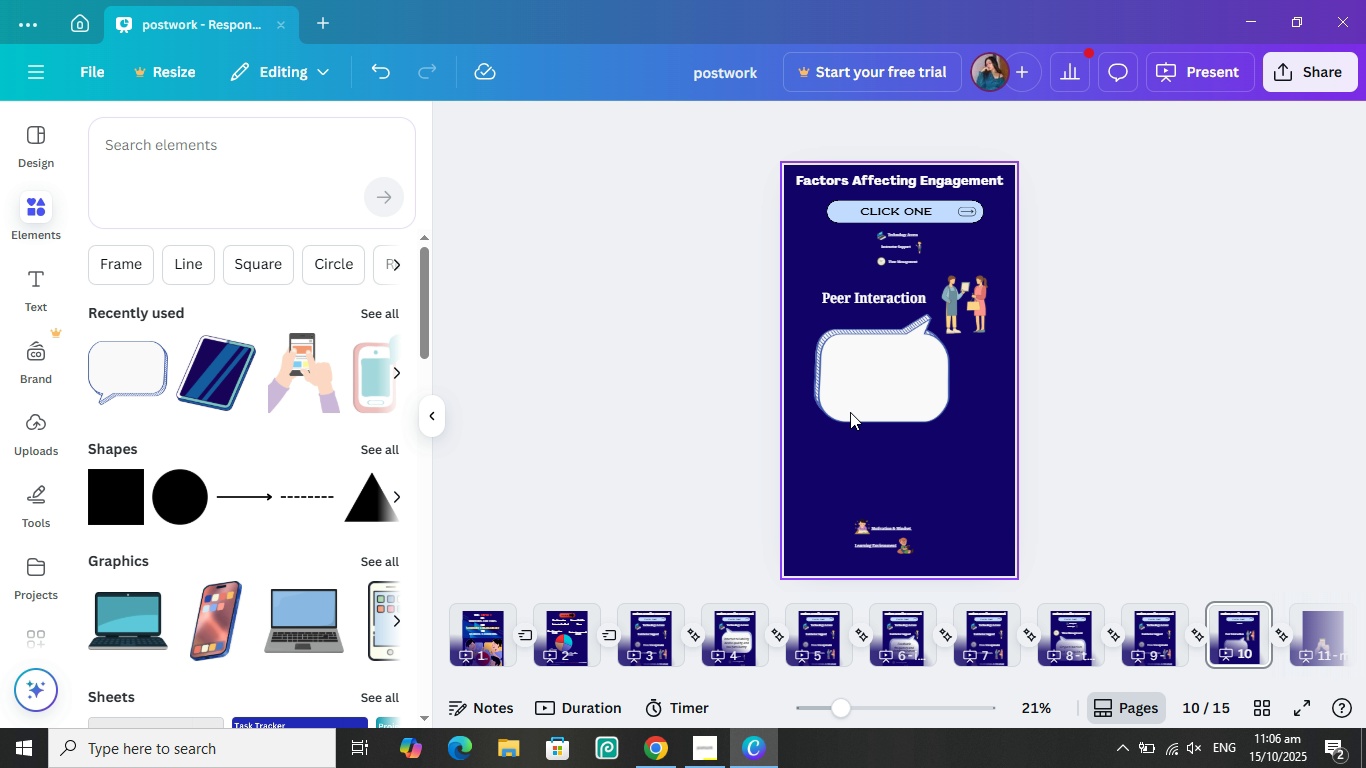 
mouse_move([921, 401])
 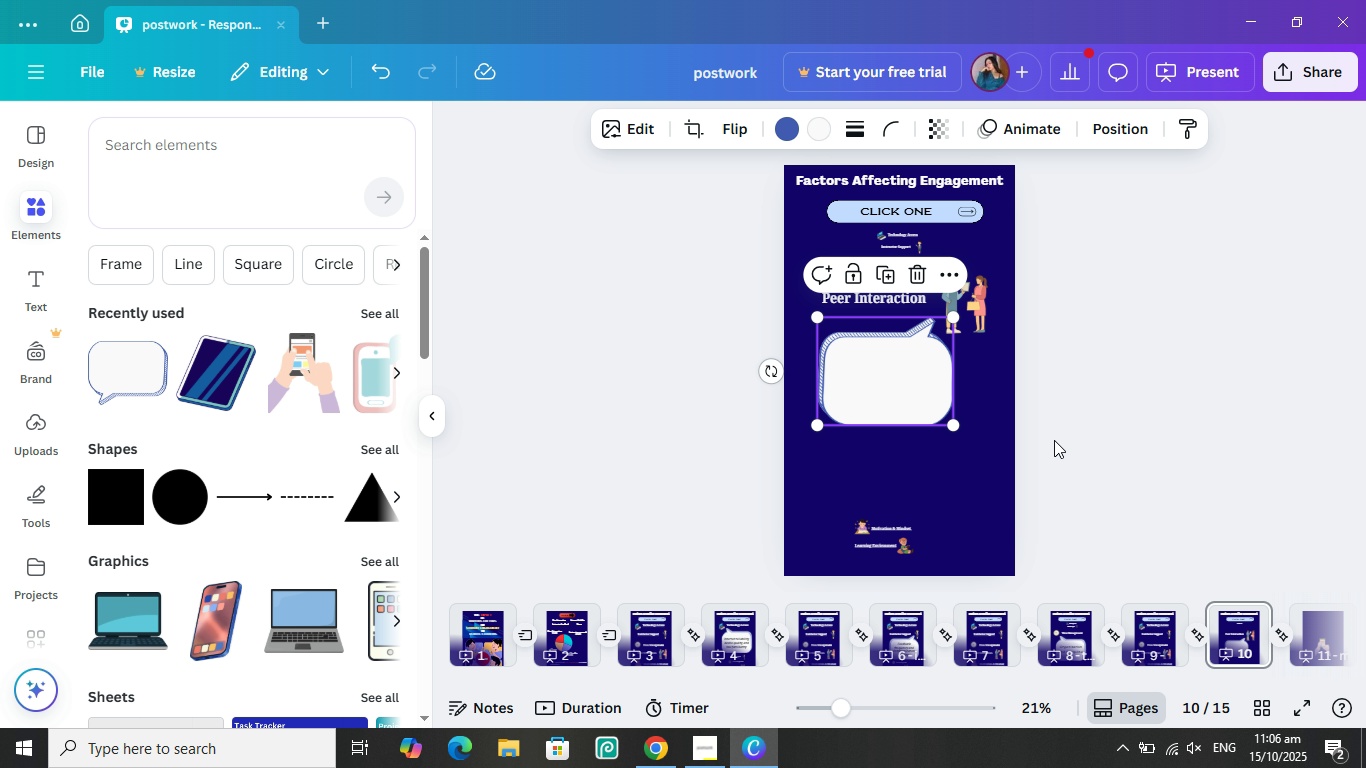 
left_click([1054, 440])
 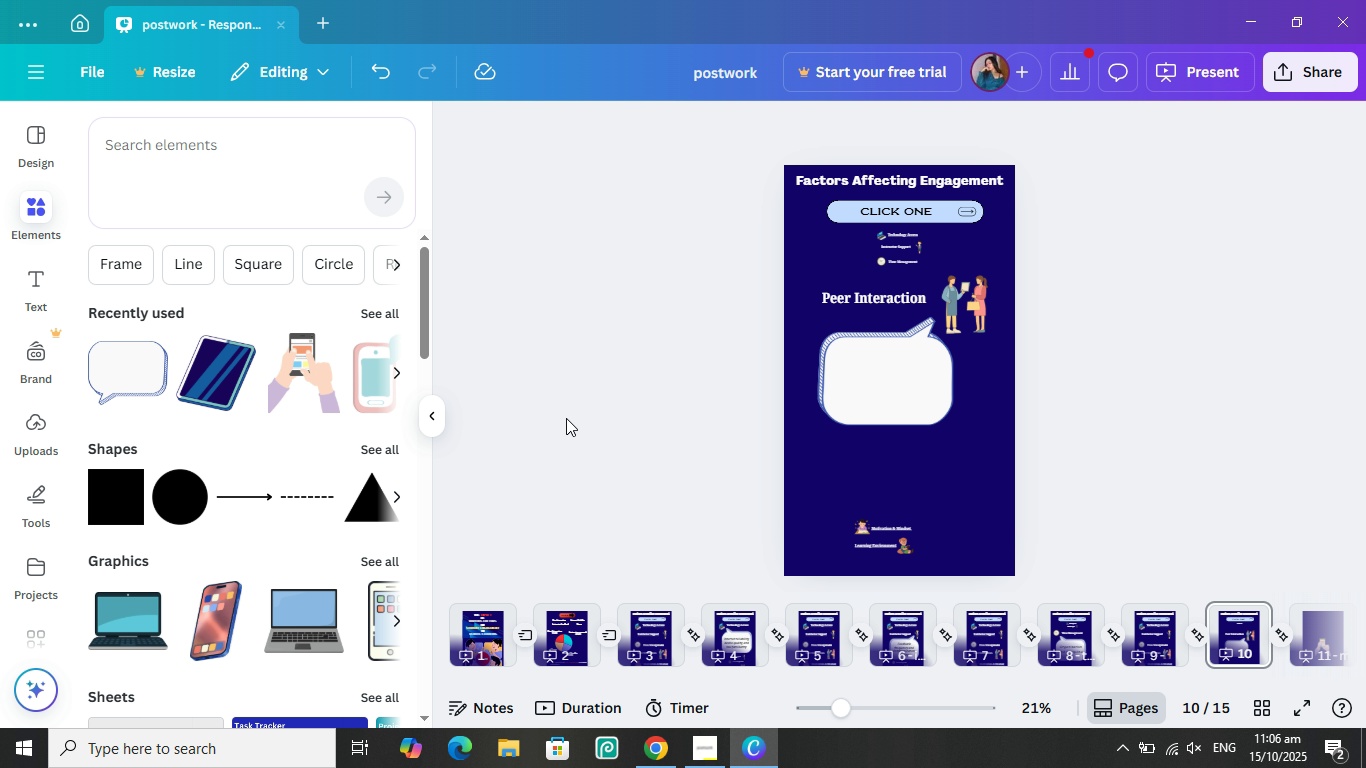 
wait(5.49)
 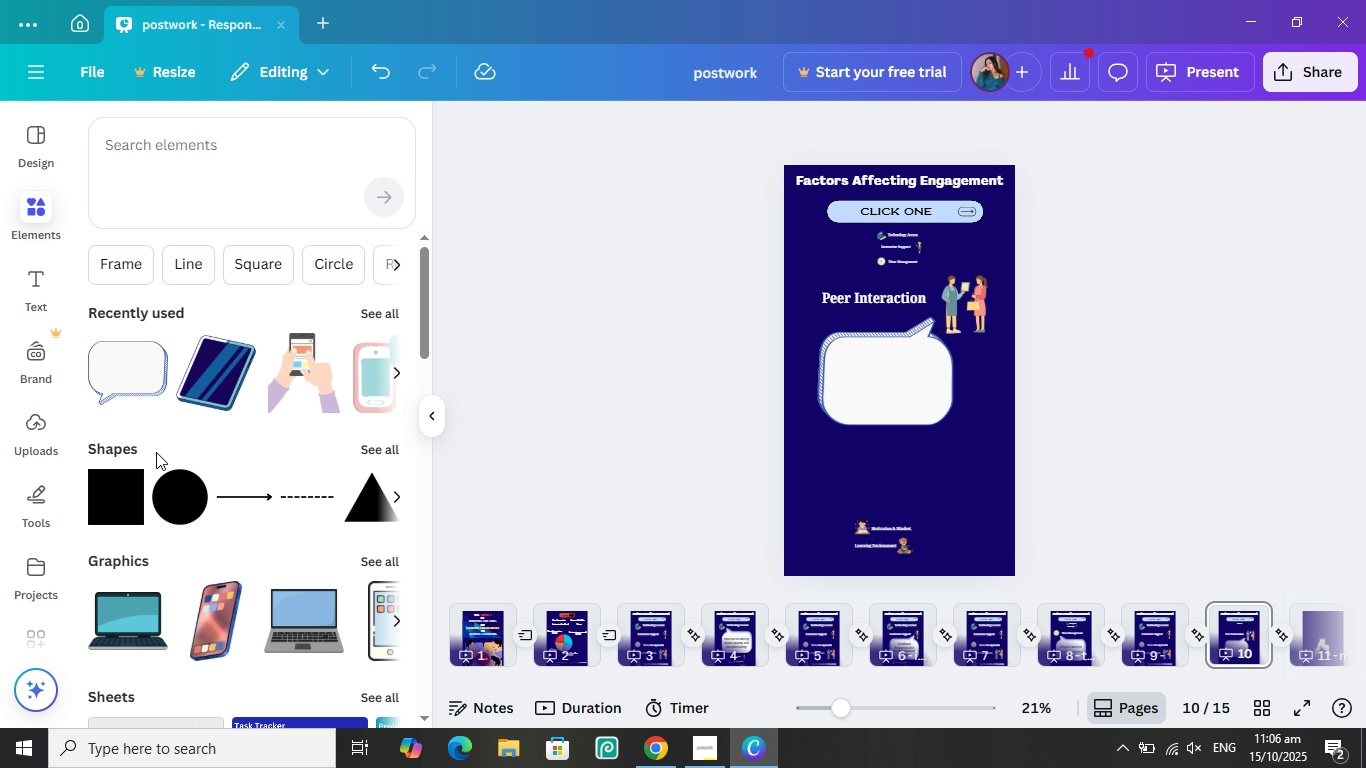 
left_click([916, 382])
 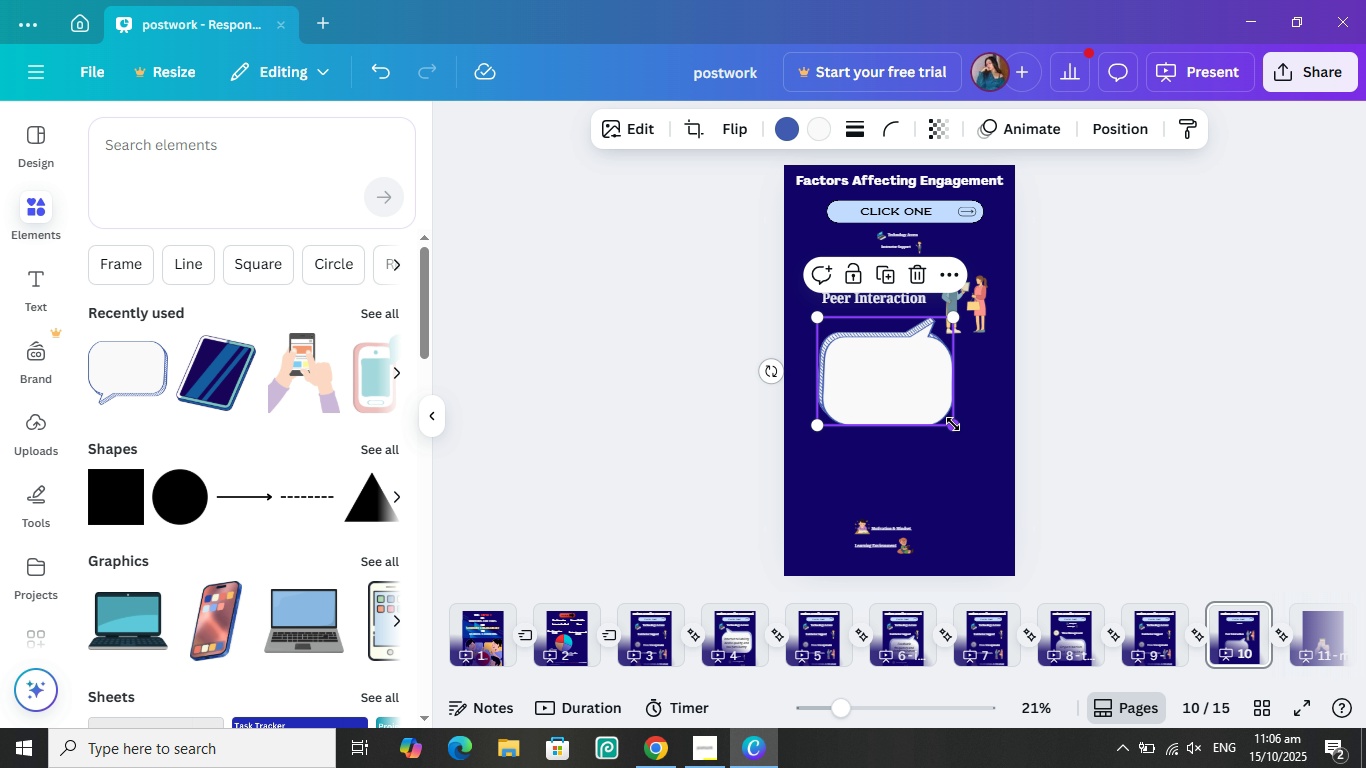 
left_click_drag(start_coordinate=[953, 424], to_coordinate=[971, 449])
 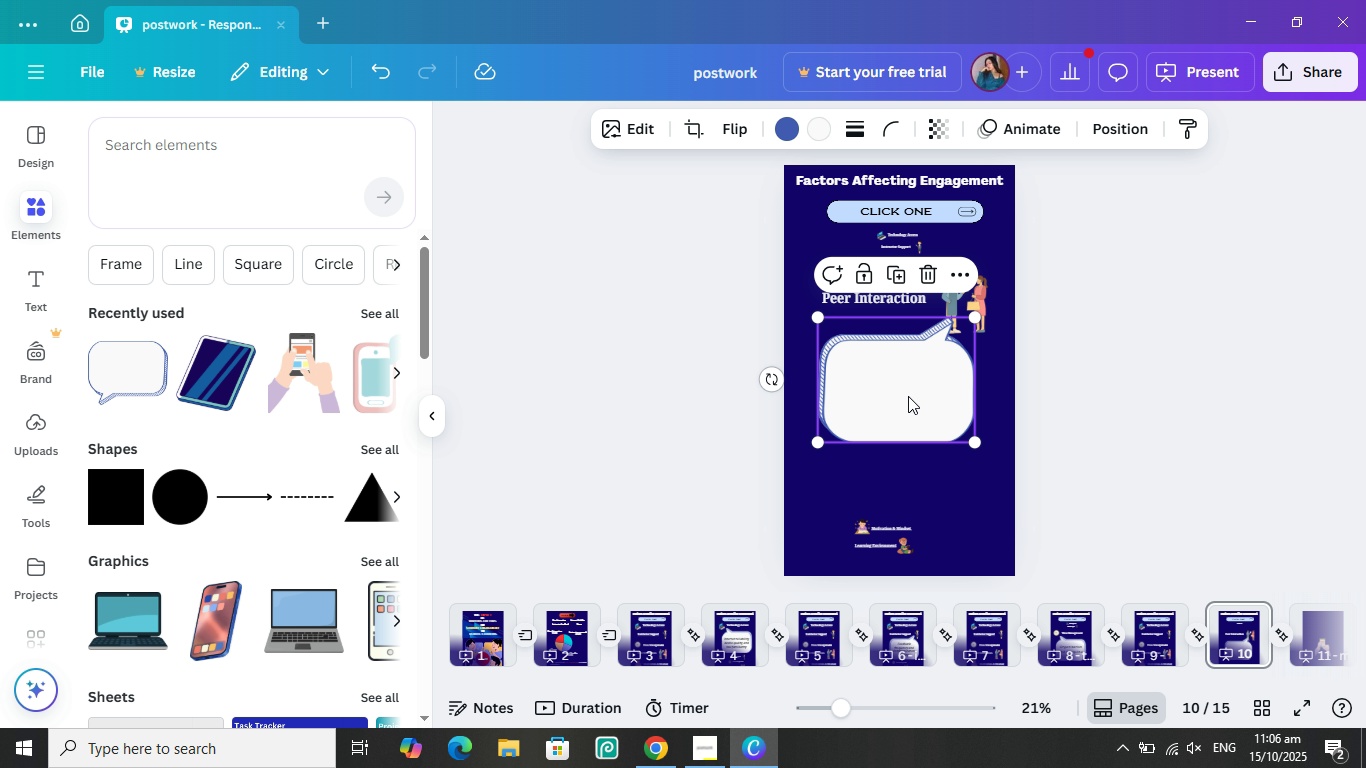 
left_click_drag(start_coordinate=[908, 396], to_coordinate=[894, 399])
 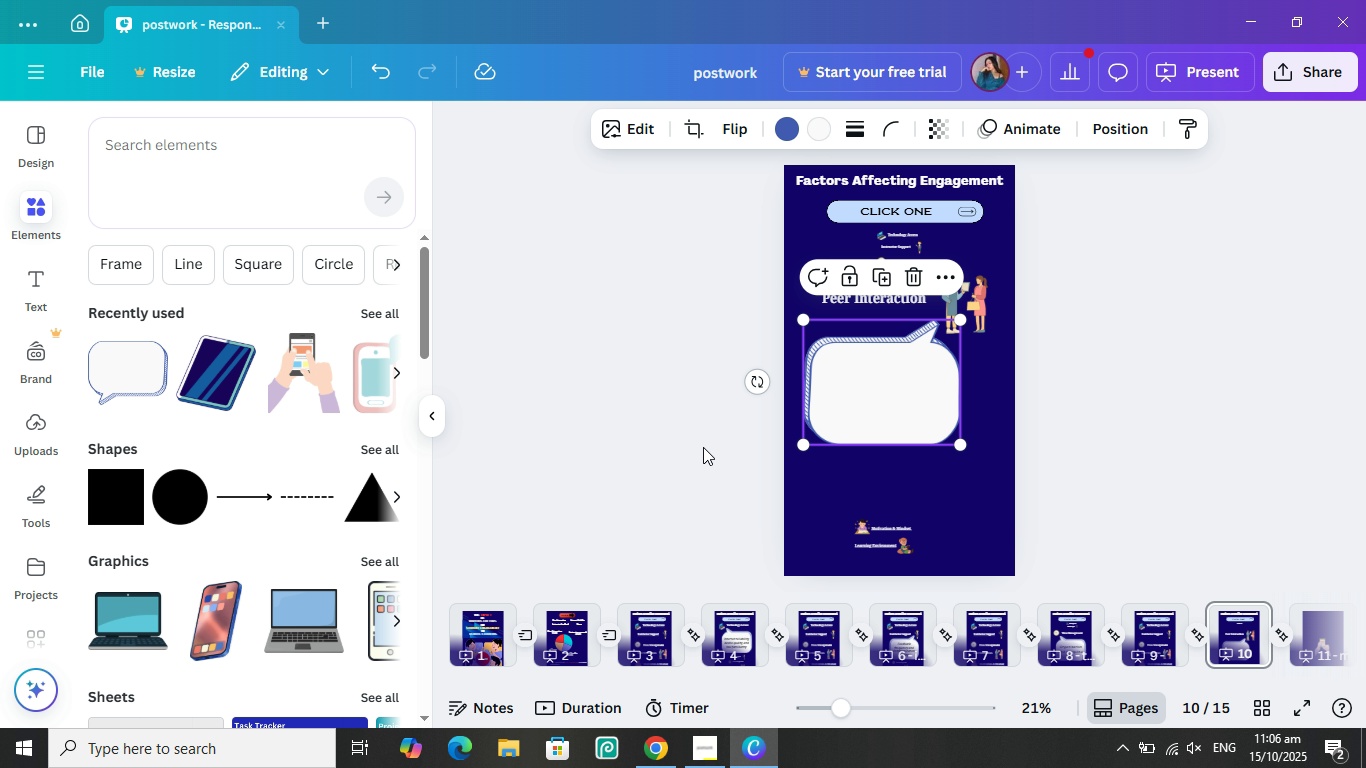 
left_click([703, 447])
 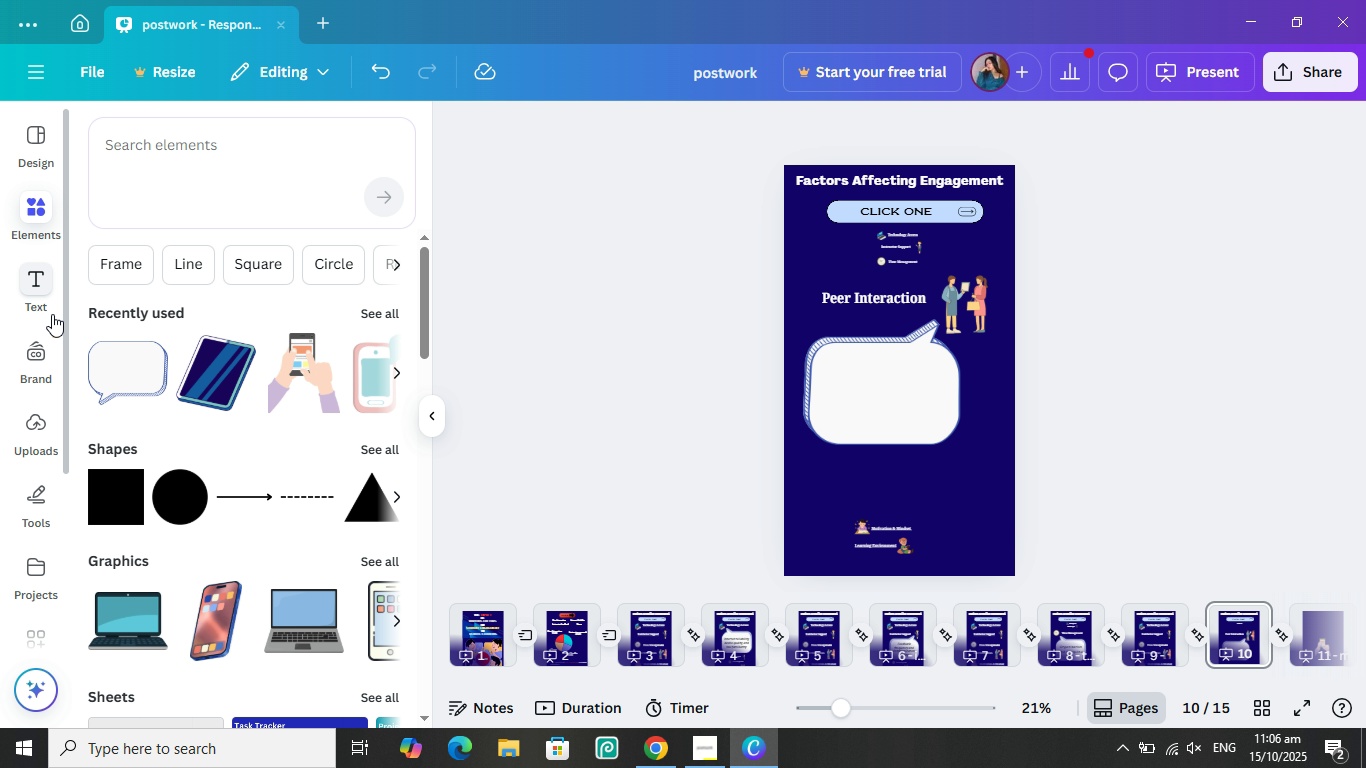 
mouse_move([41, 288])
 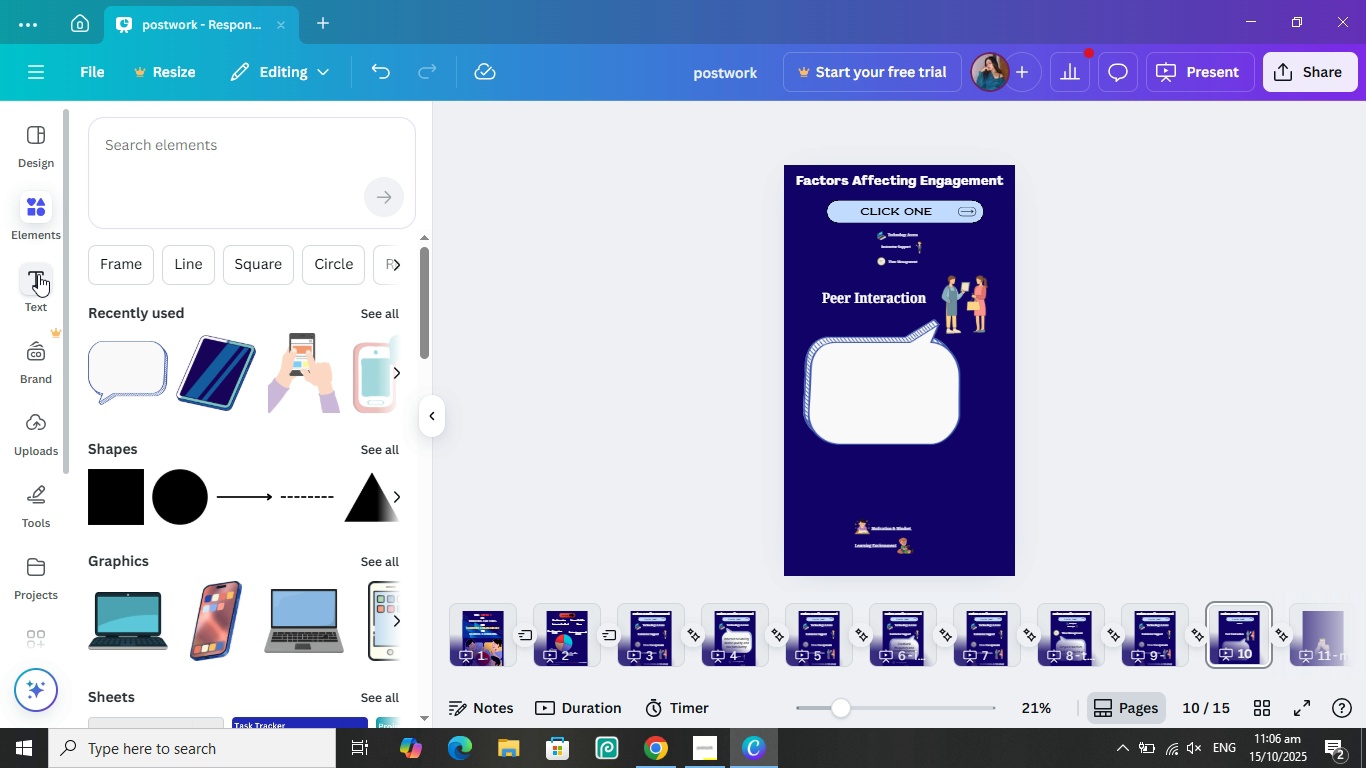 
left_click([38, 274])
 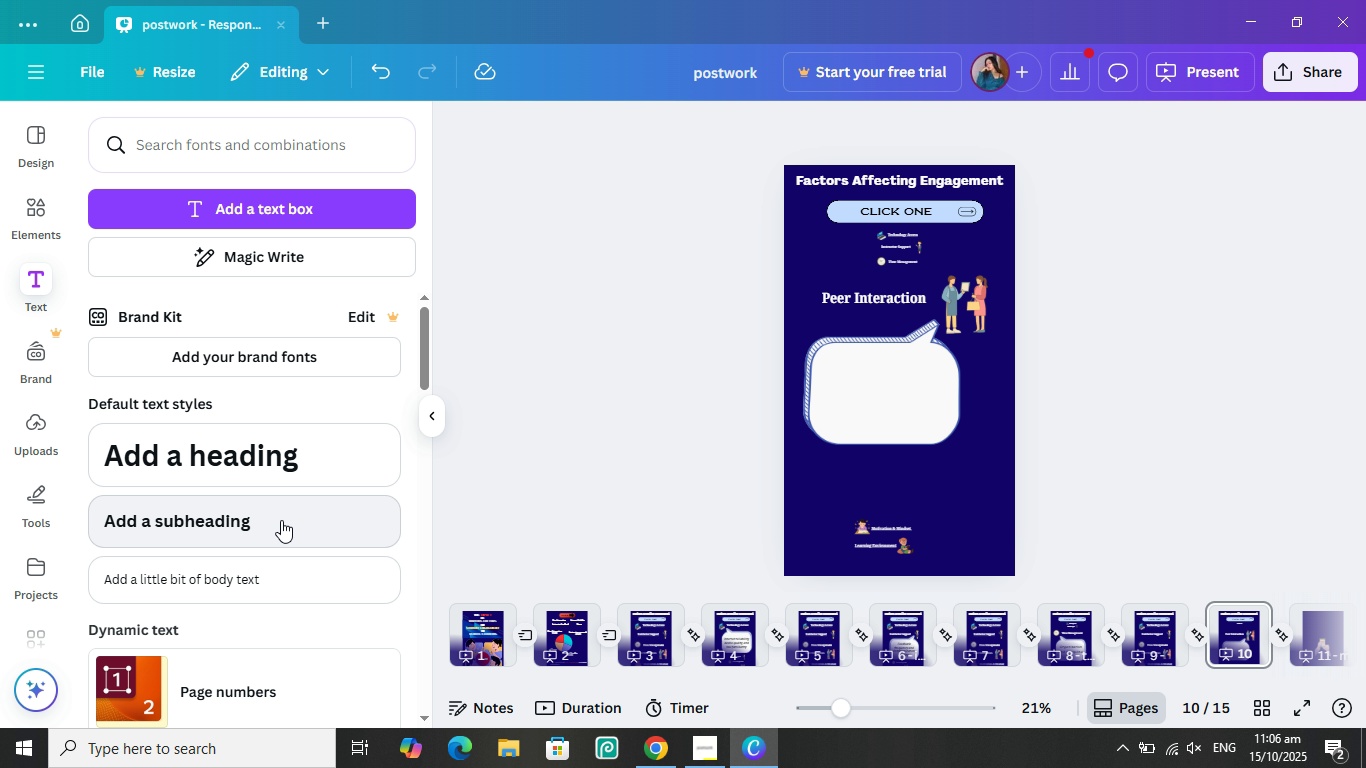 
wait(5.41)
 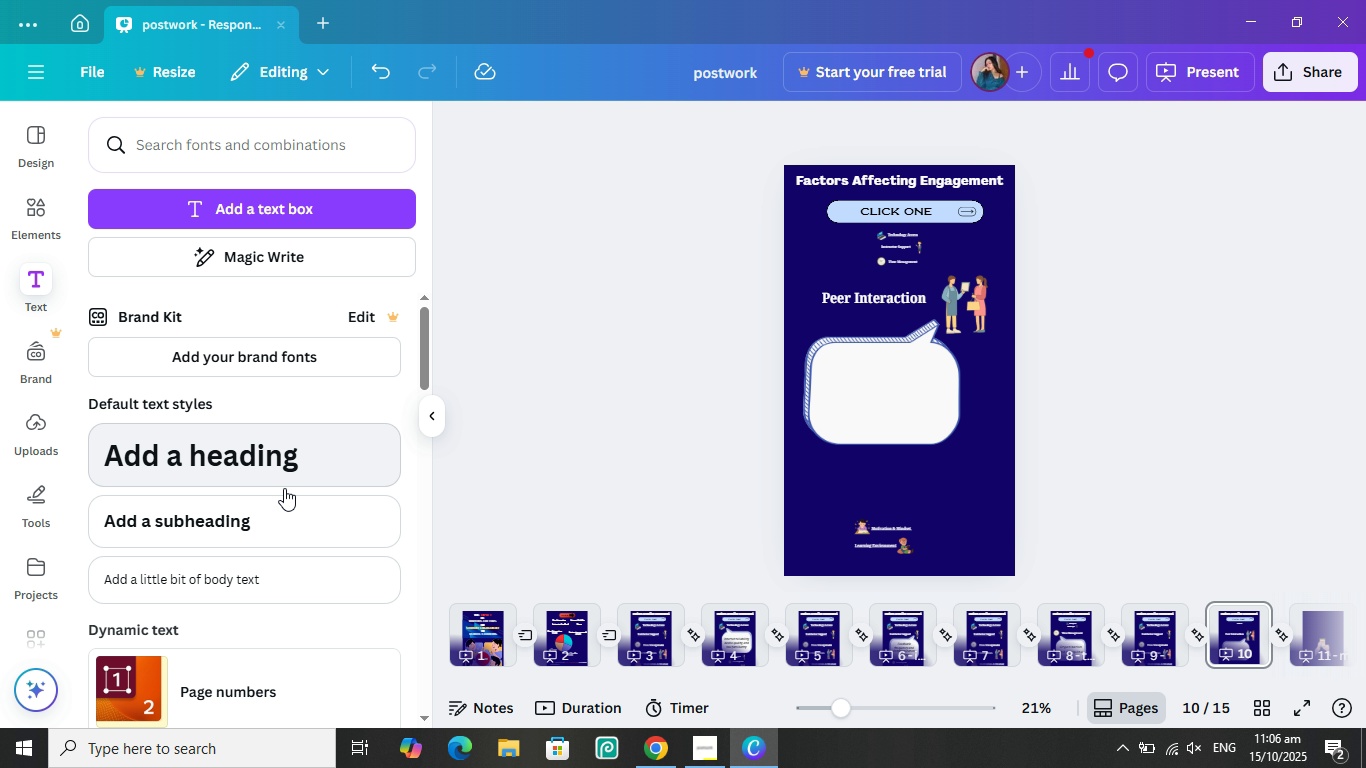 
left_click([281, 520])
 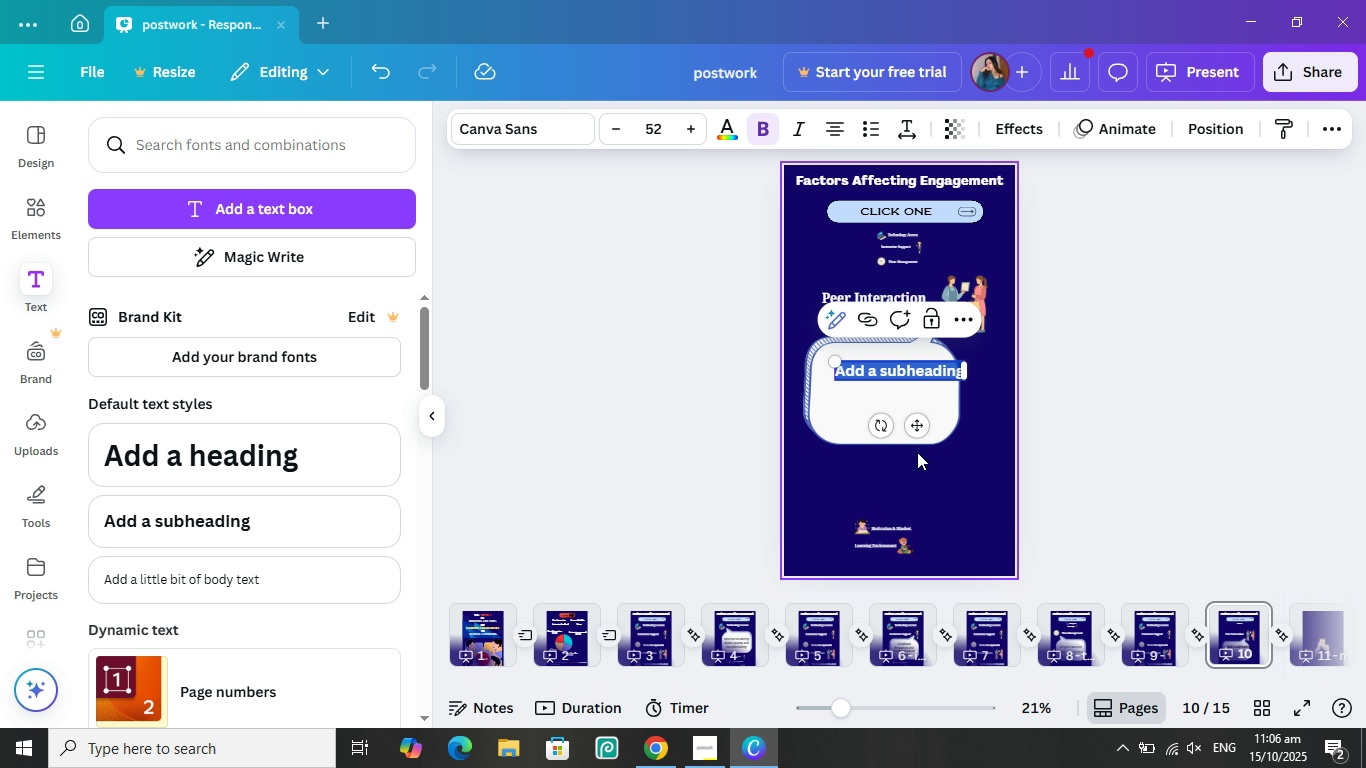 
wait(18.68)
 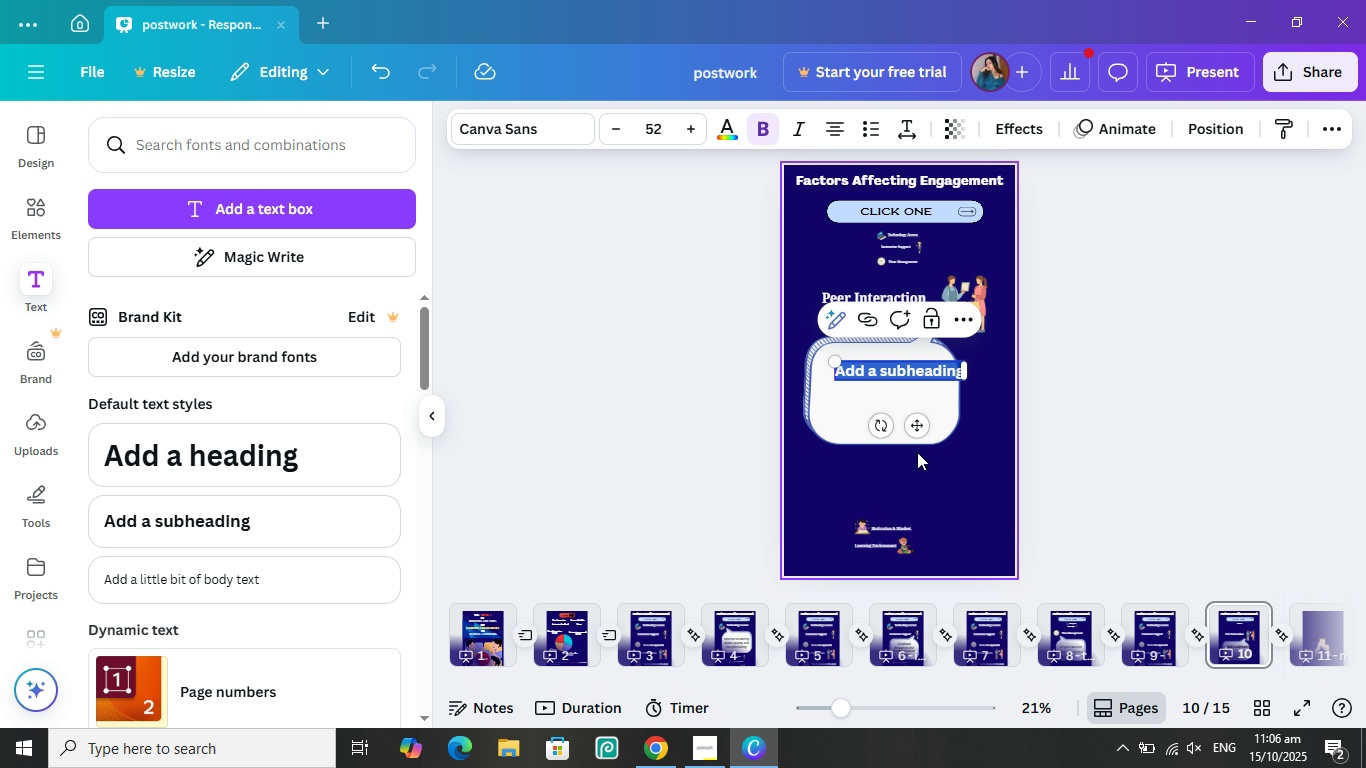 
type(GROUp Wo)
key(Backspace)
key(Backspace)
type(work and class participation)
 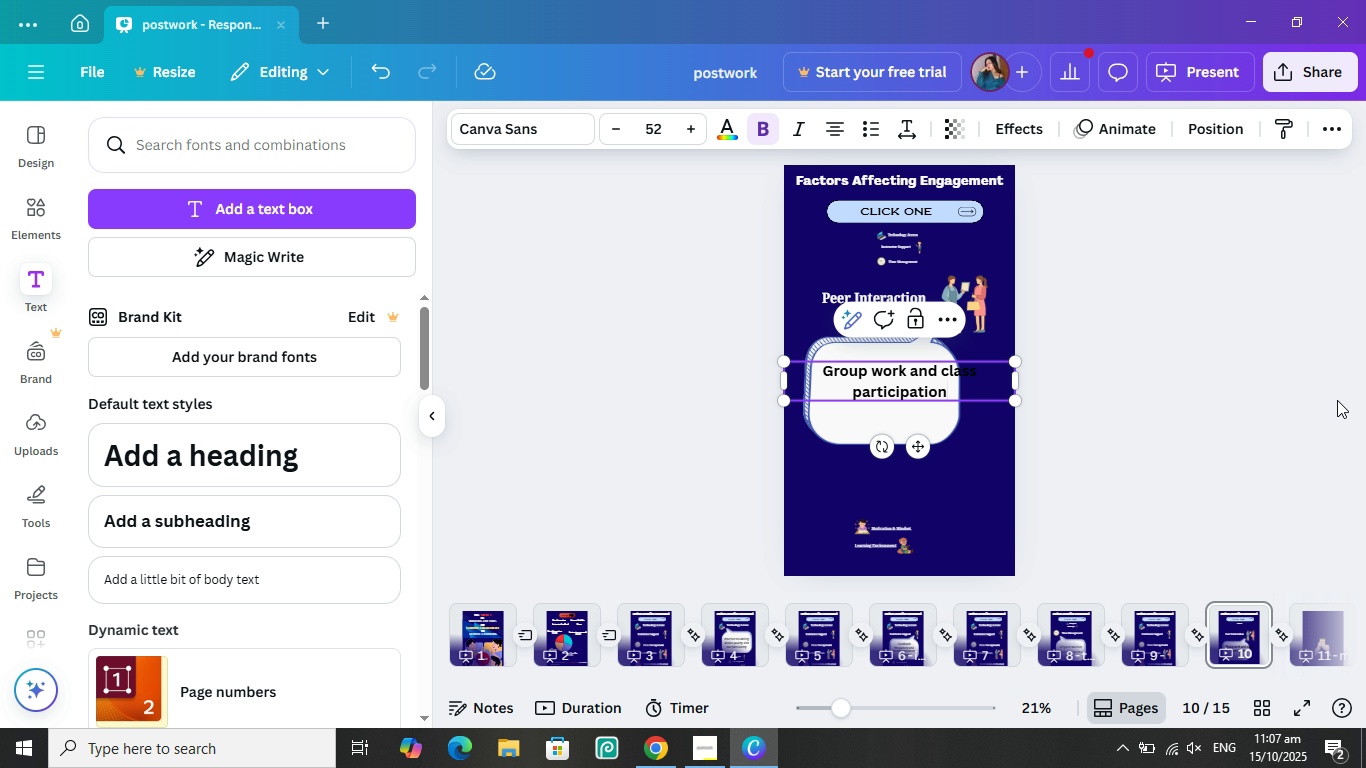 
left_click([909, 371])
 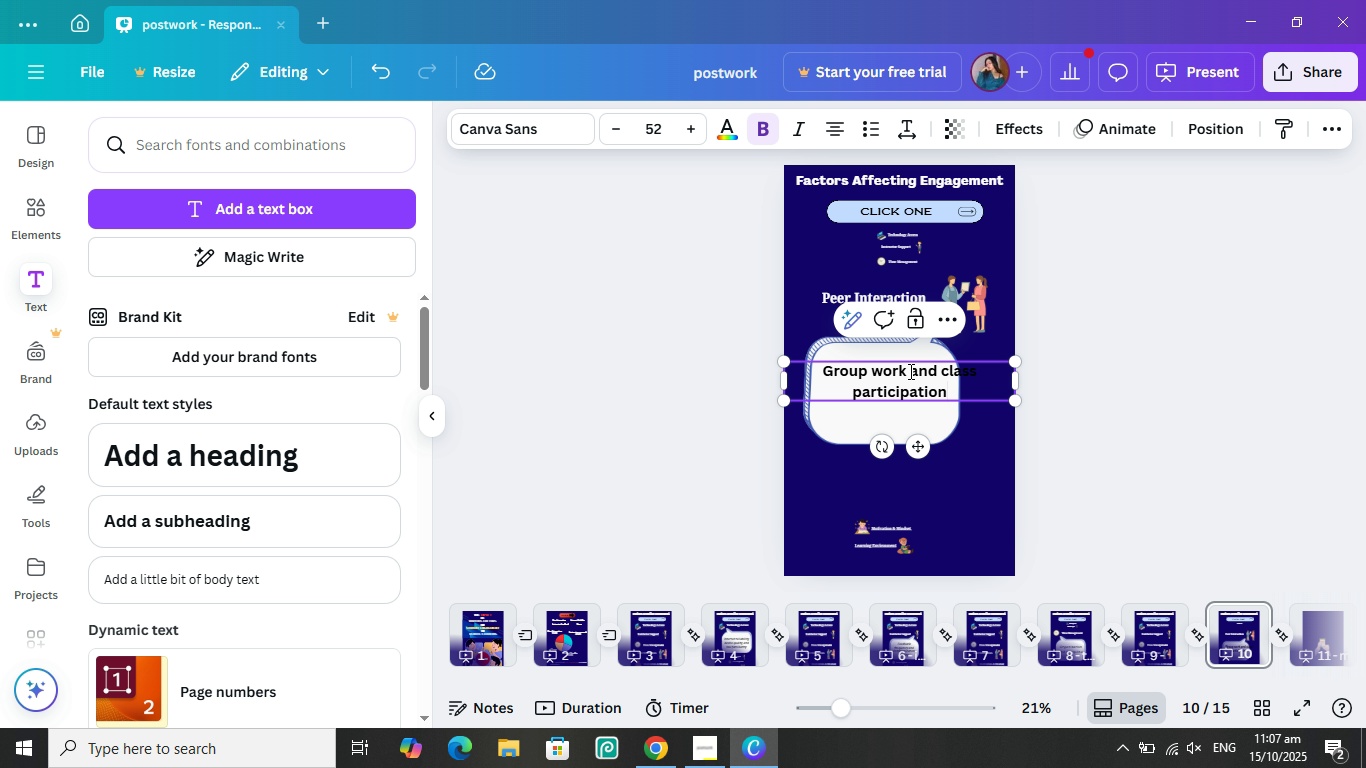 
key(Enter)
 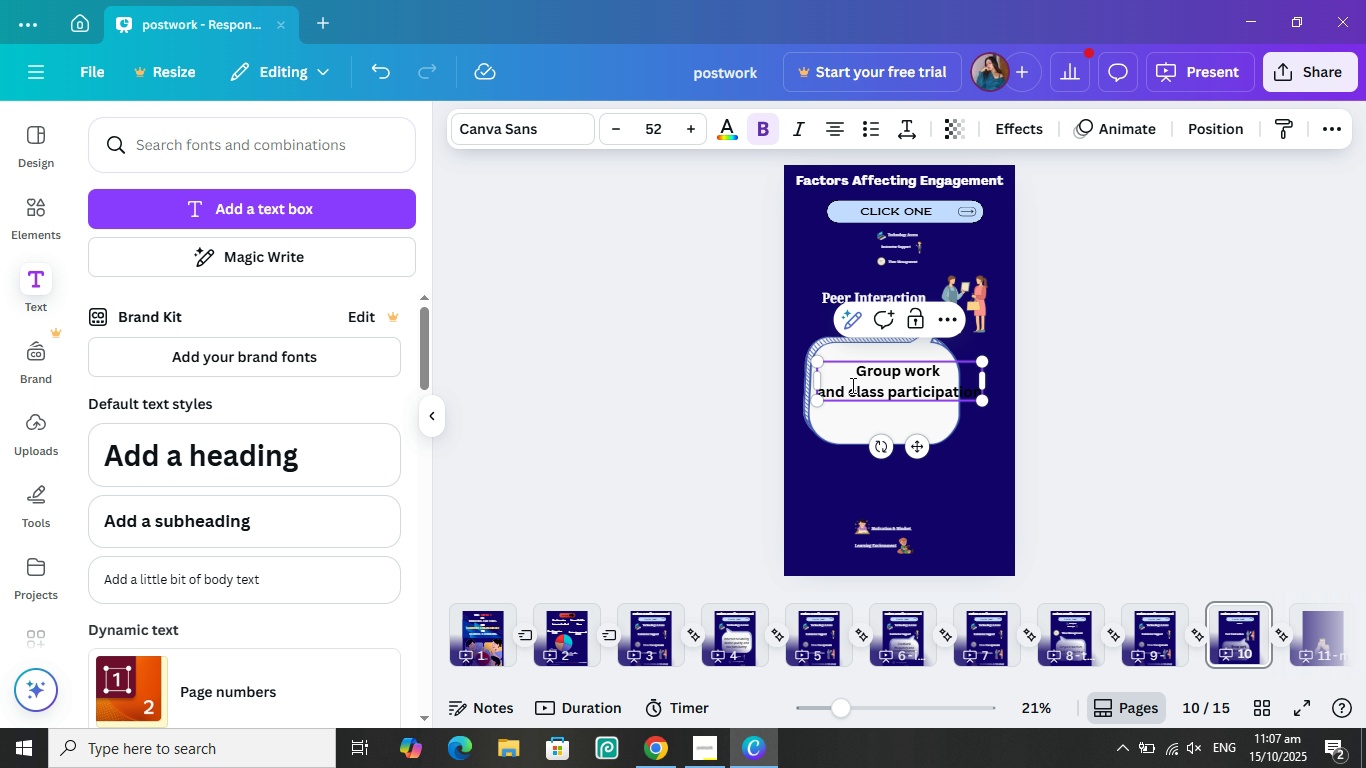 
left_click([851, 385])
 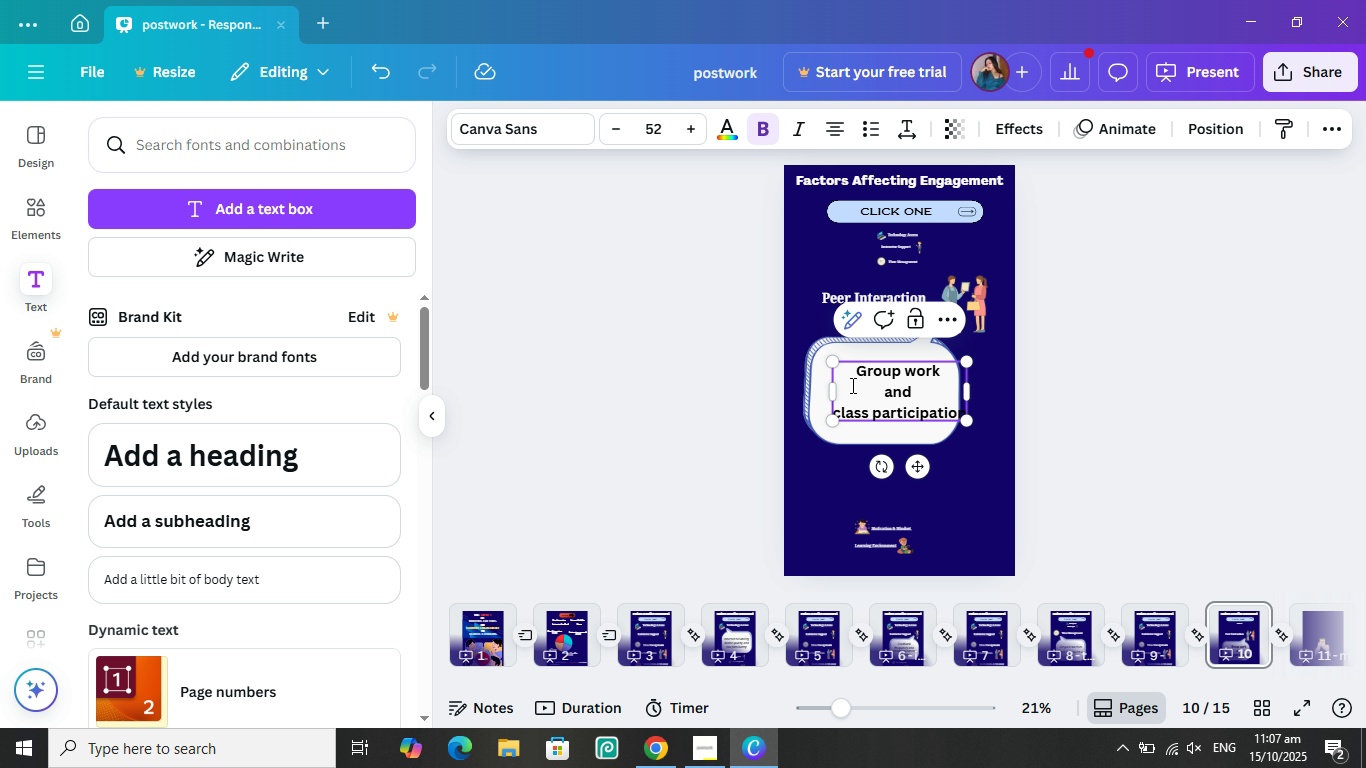 
key(Enter)
 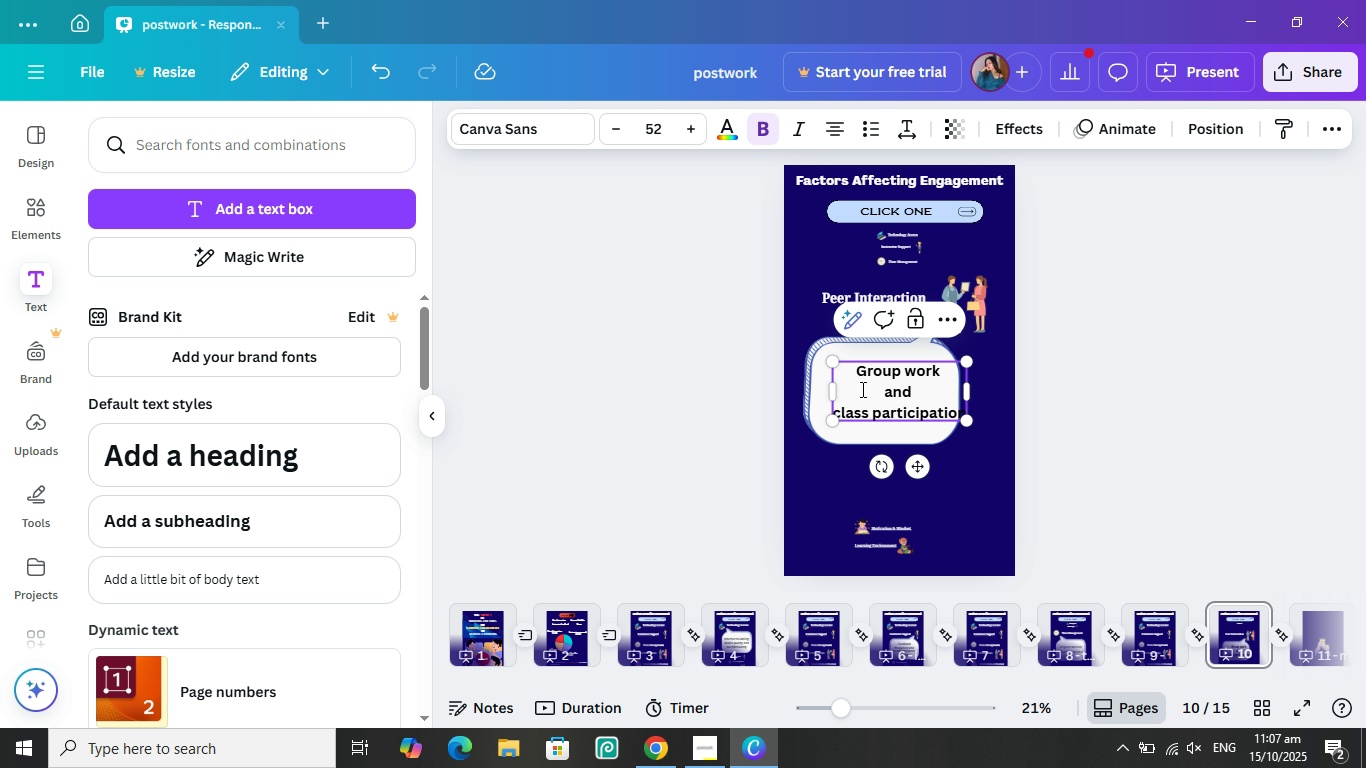 
hold_key(key=ShiftLeft, duration=0.39)
 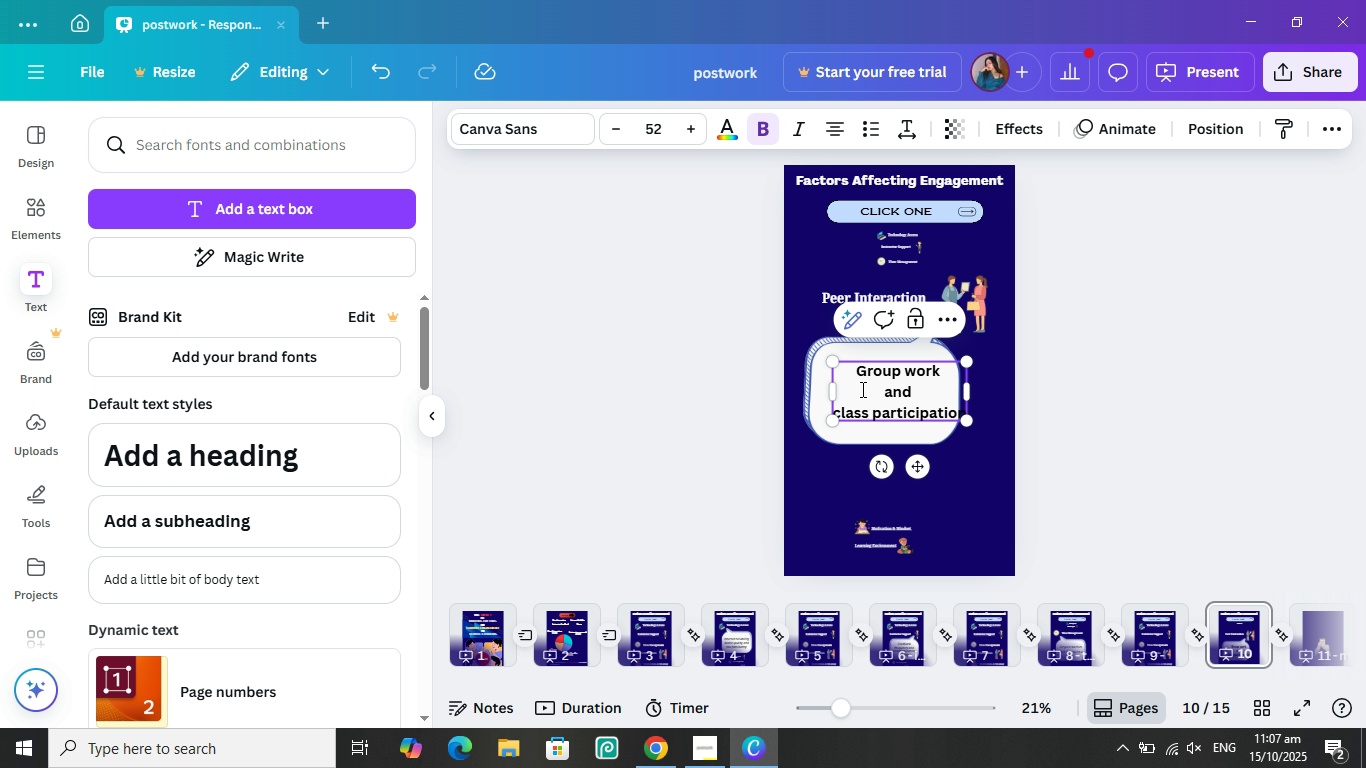 
key(Control+A)
 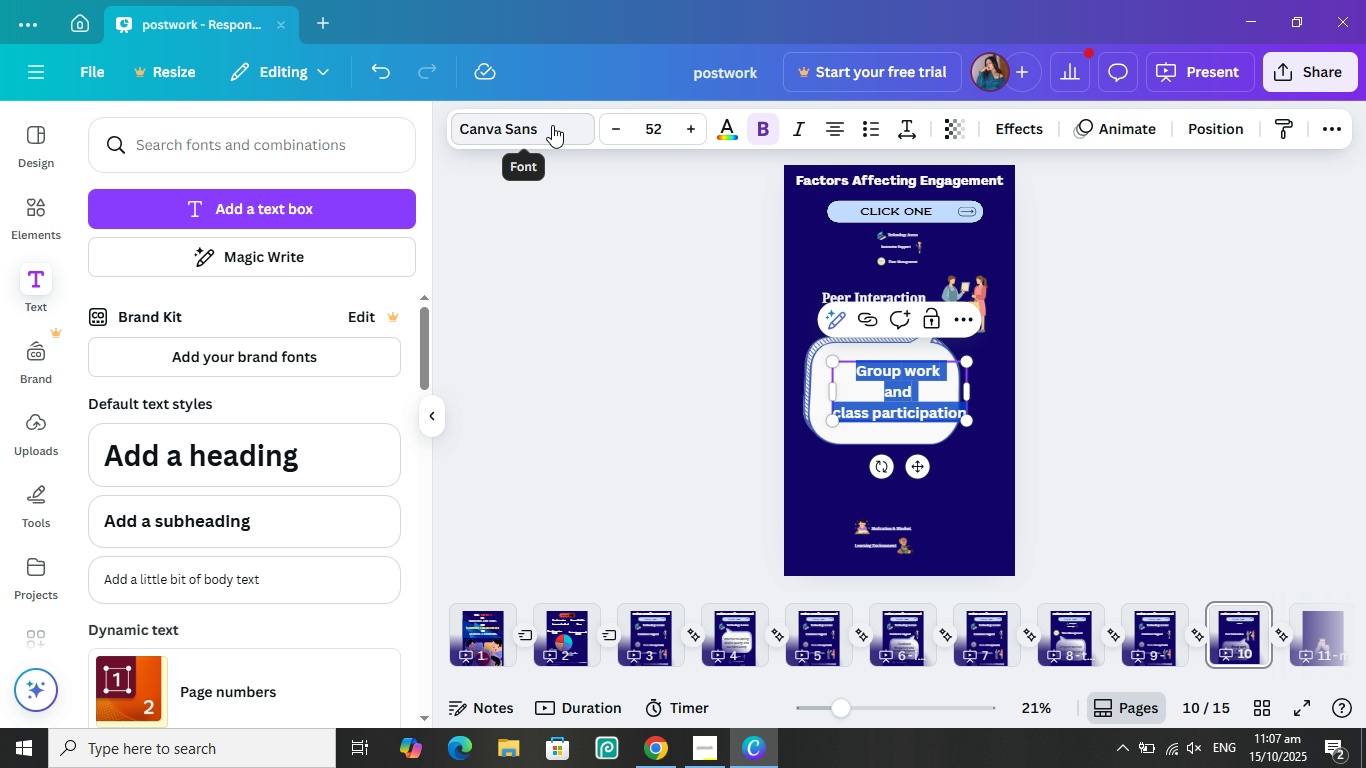 
left_click([552, 125])
 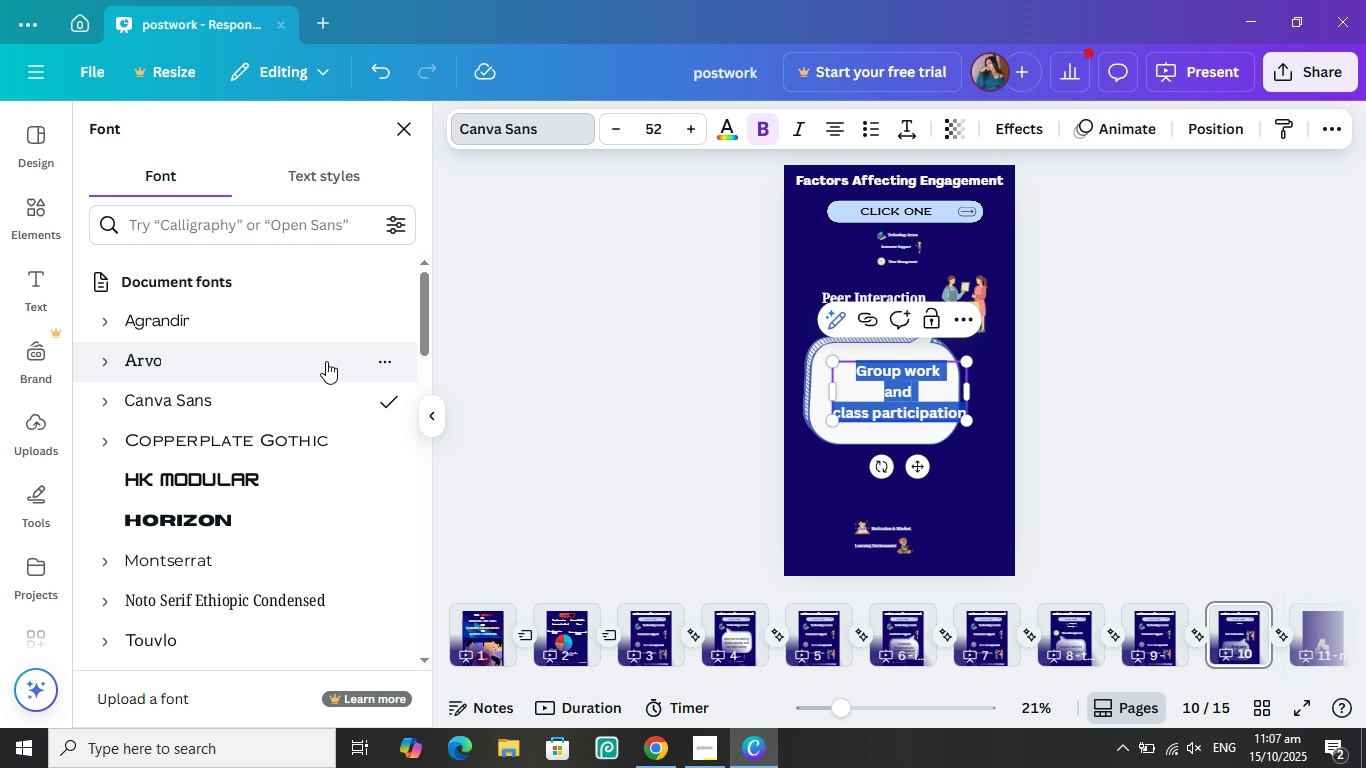 
left_click([326, 361])
 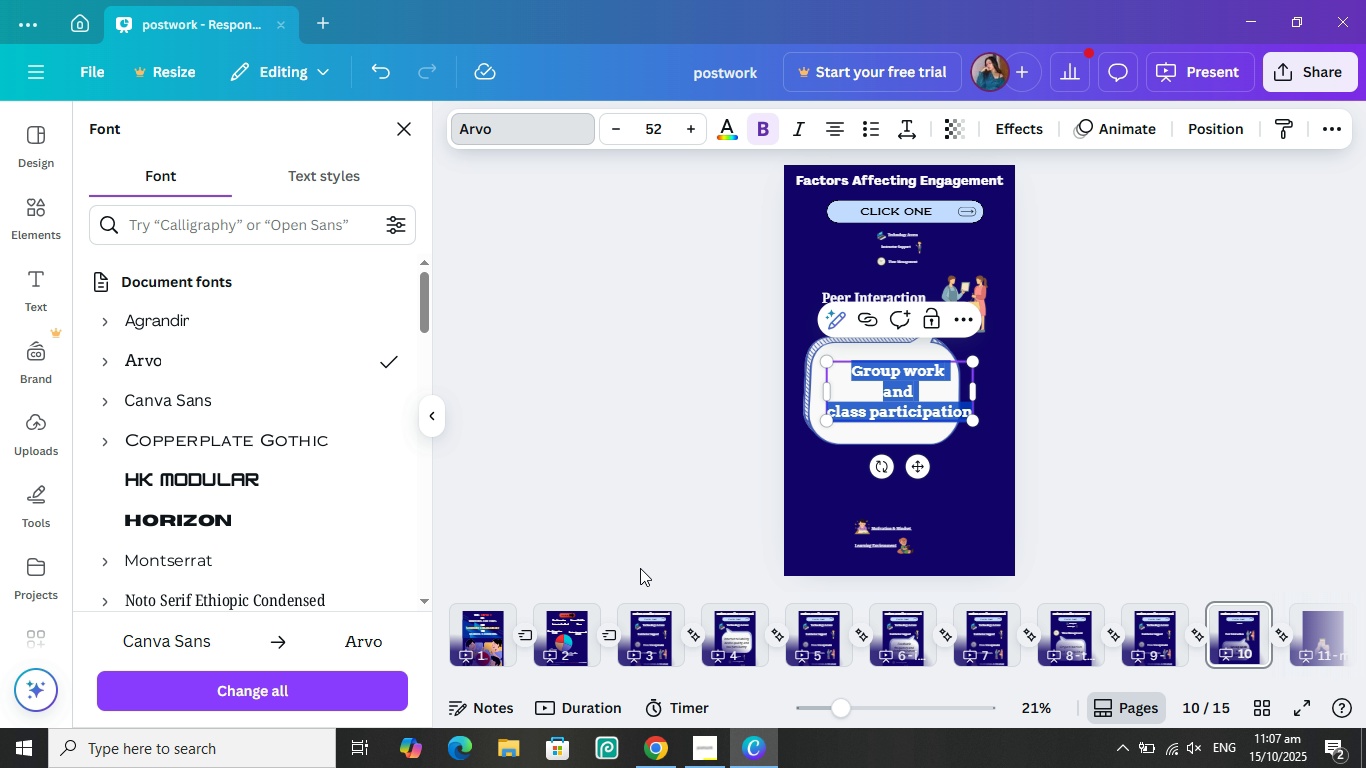 
left_click([742, 634])
 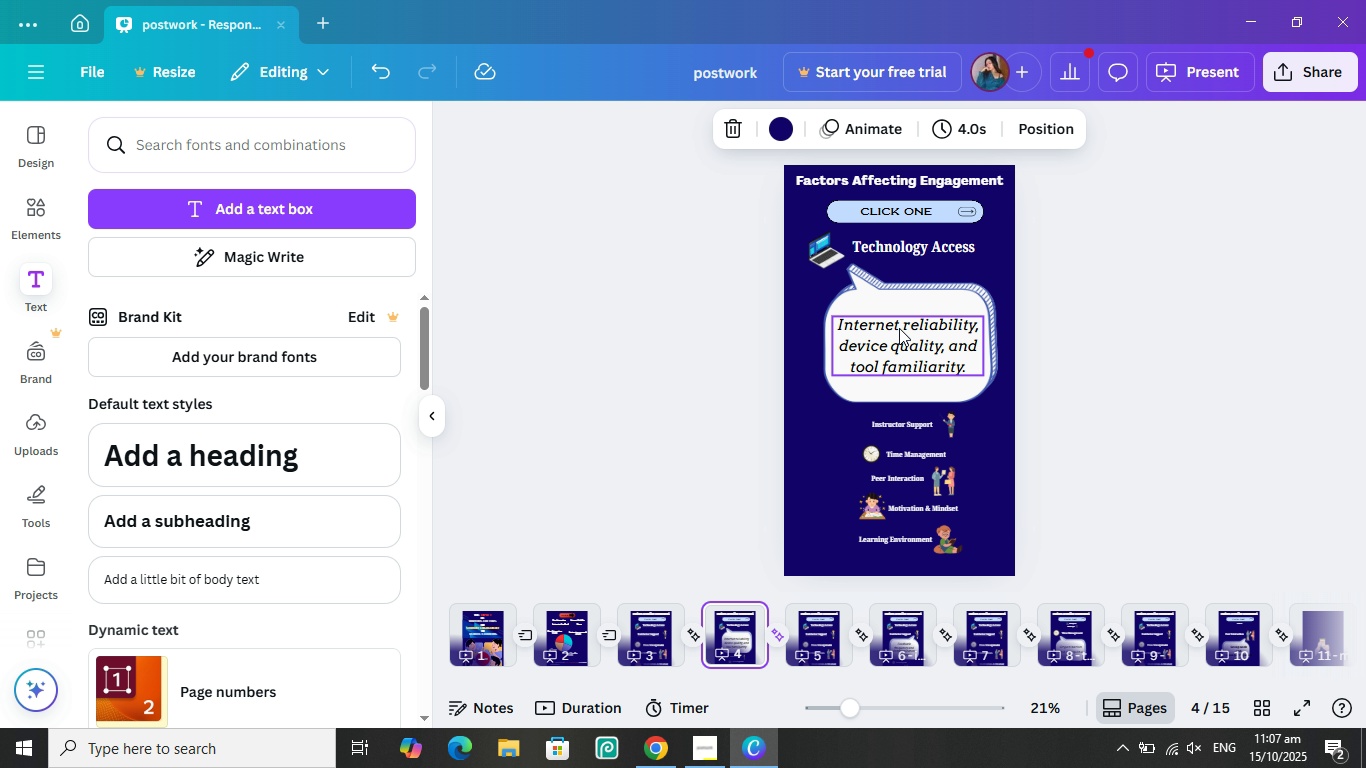 
left_click([899, 328])
 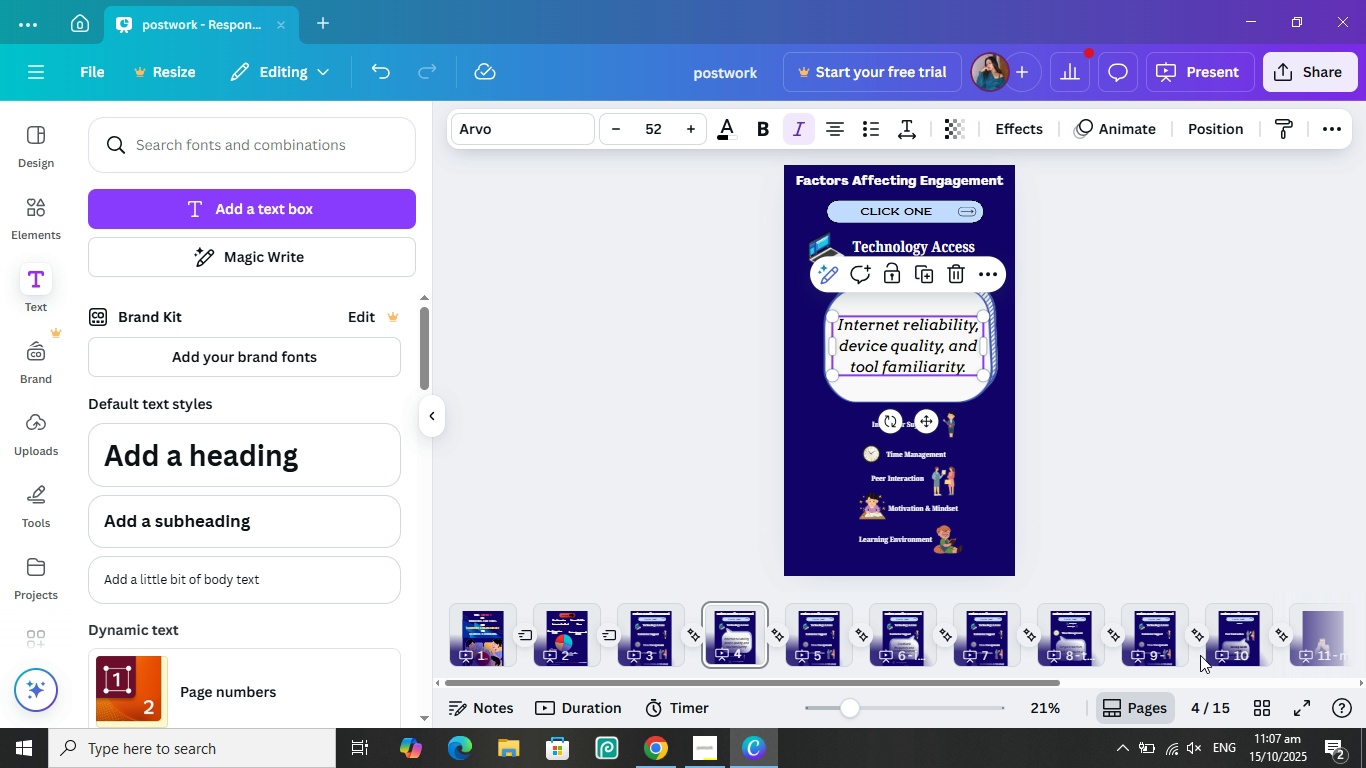 
left_click([1233, 649])
 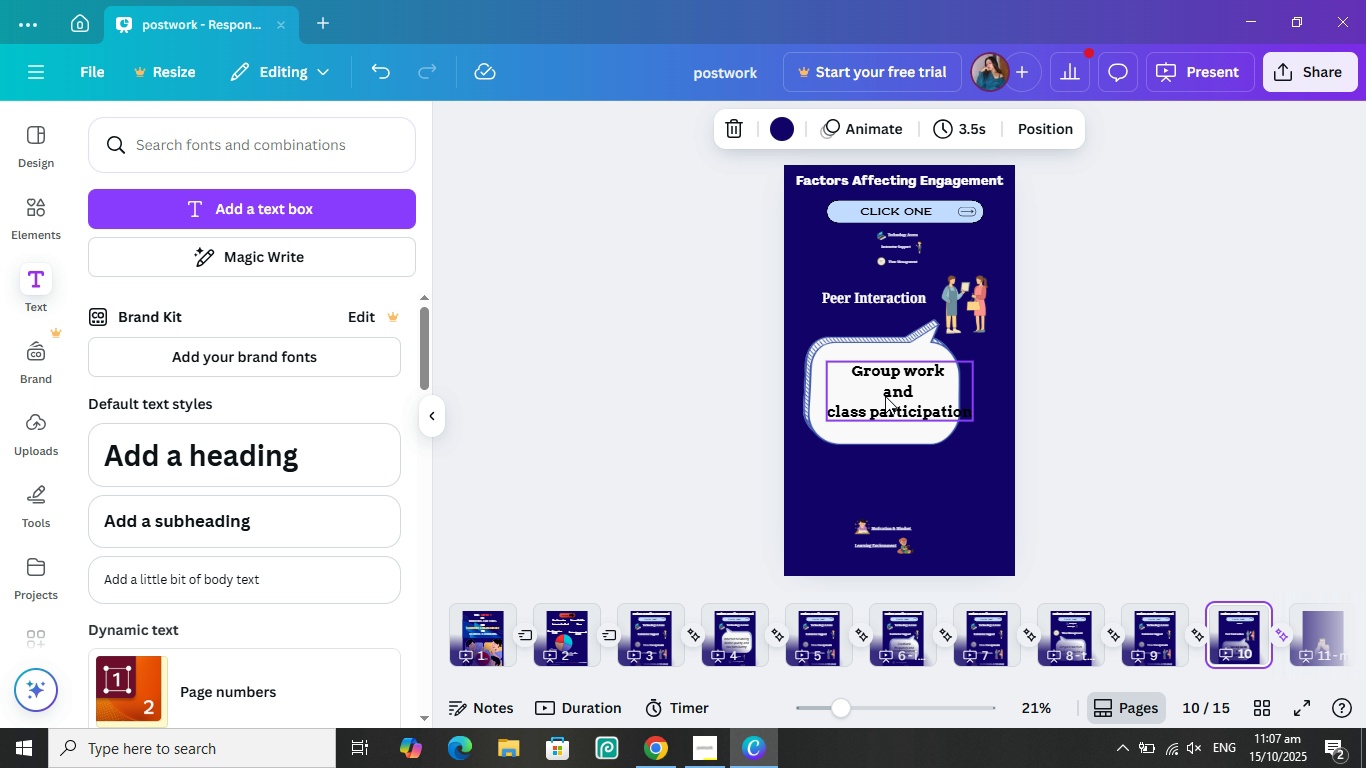 
left_click([885, 396])
 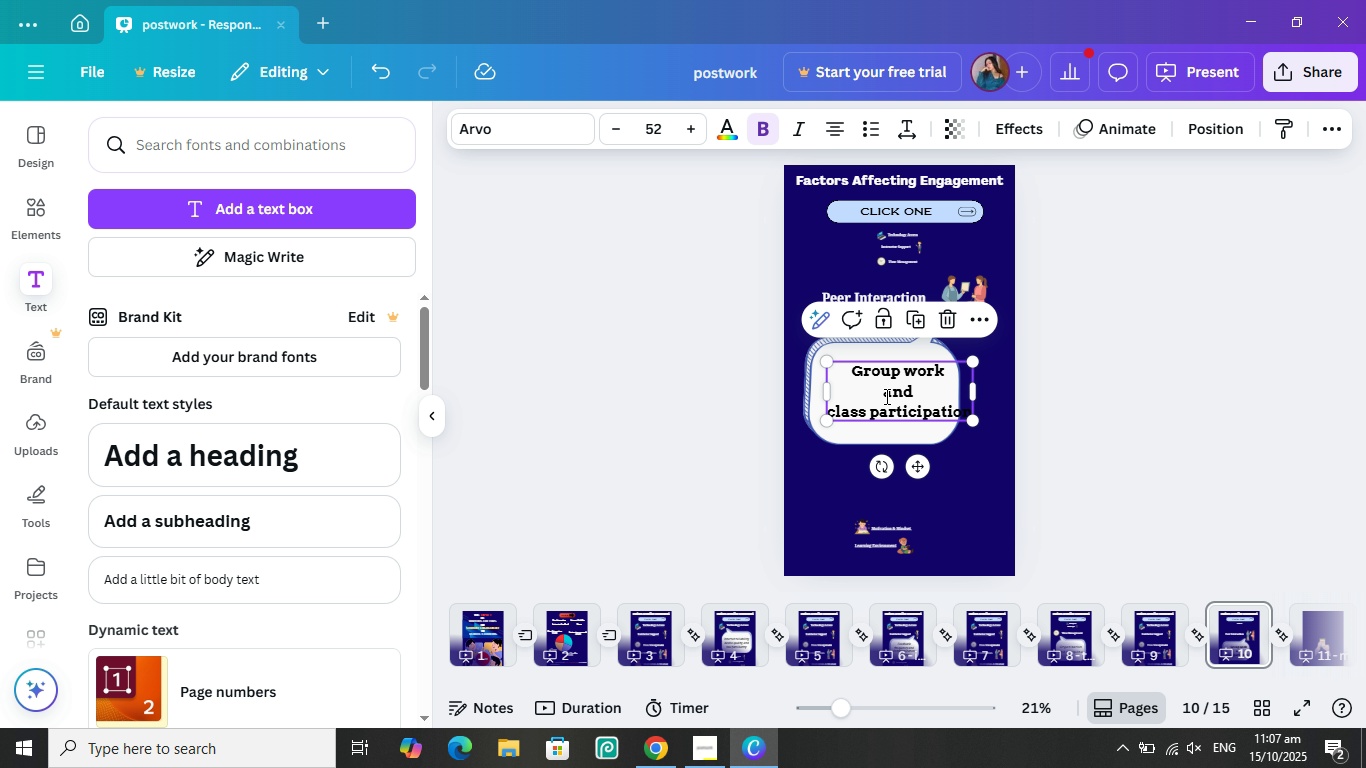 
double_click([885, 396])
 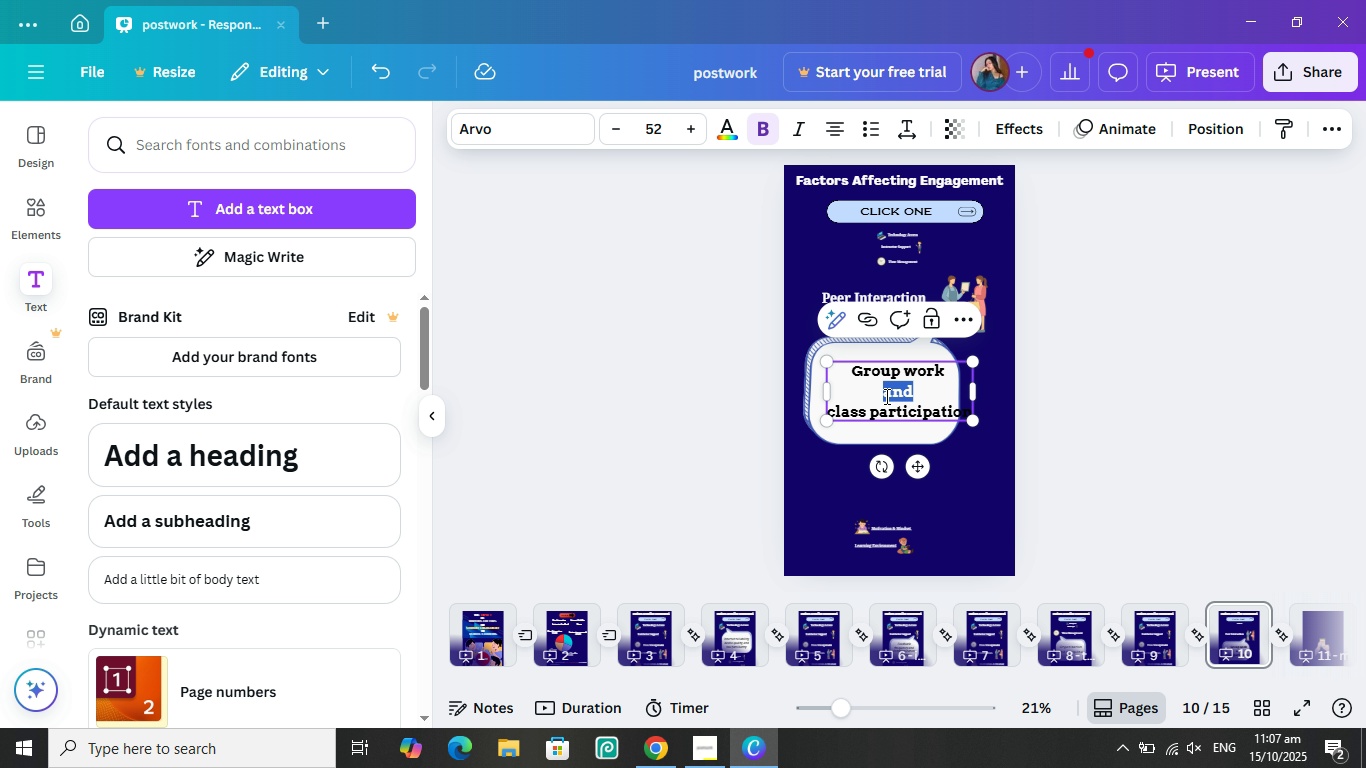 
key(Control+A)
 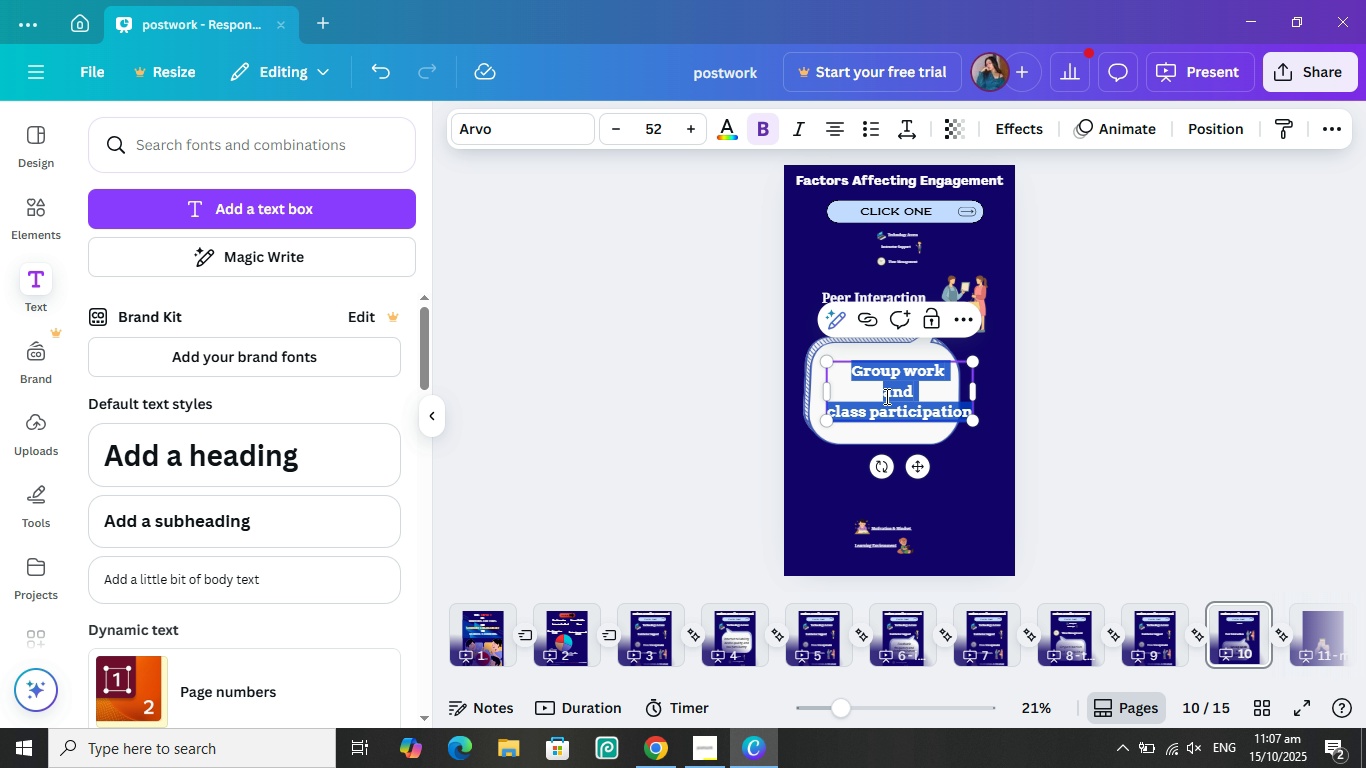 
key(Control+B)
 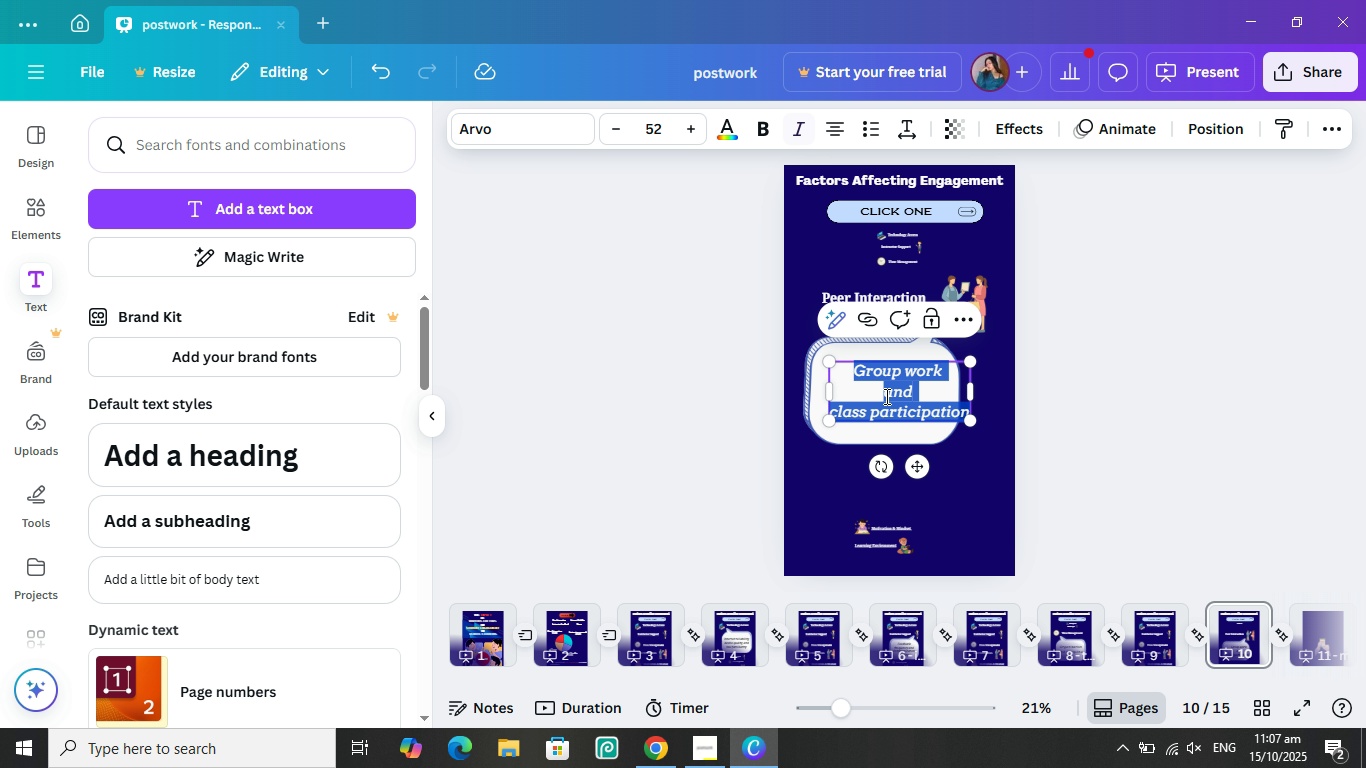 
key(Control+I)
 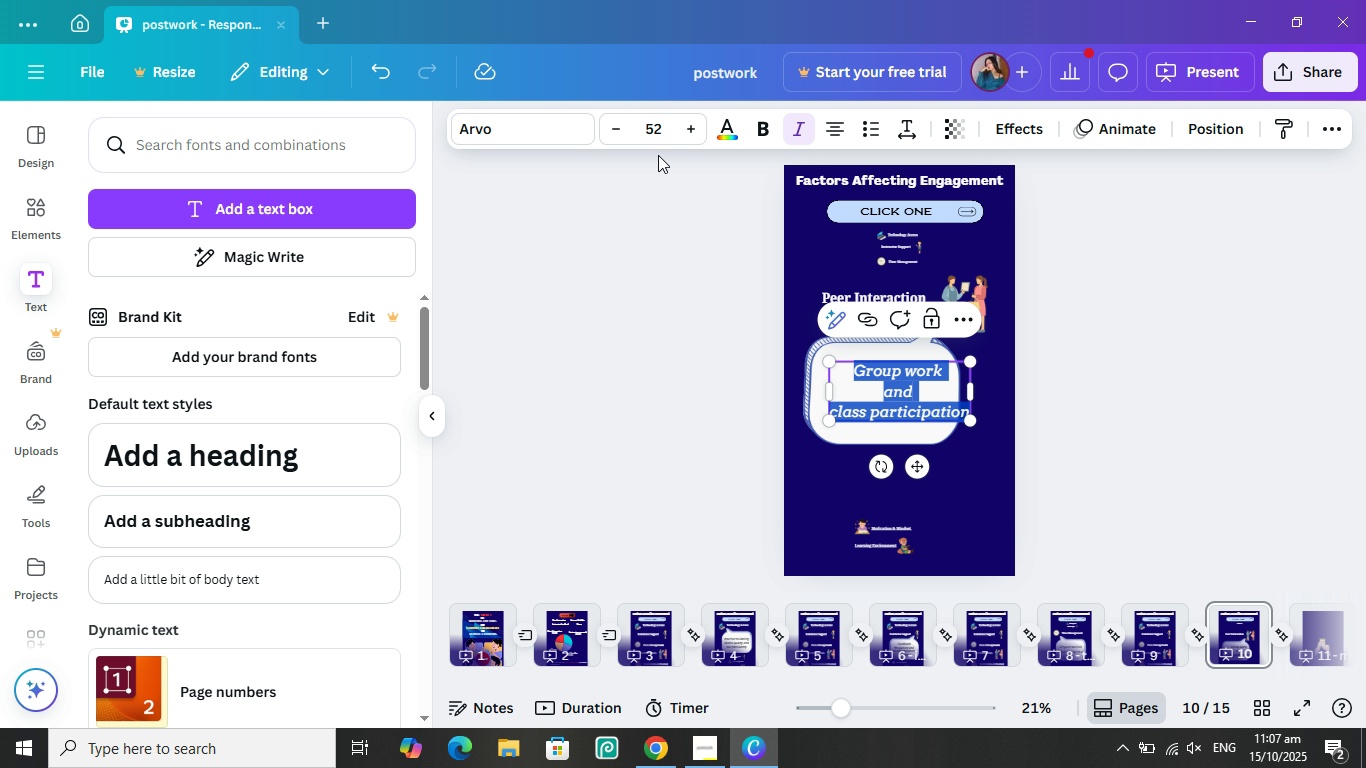 
wait(5.27)
 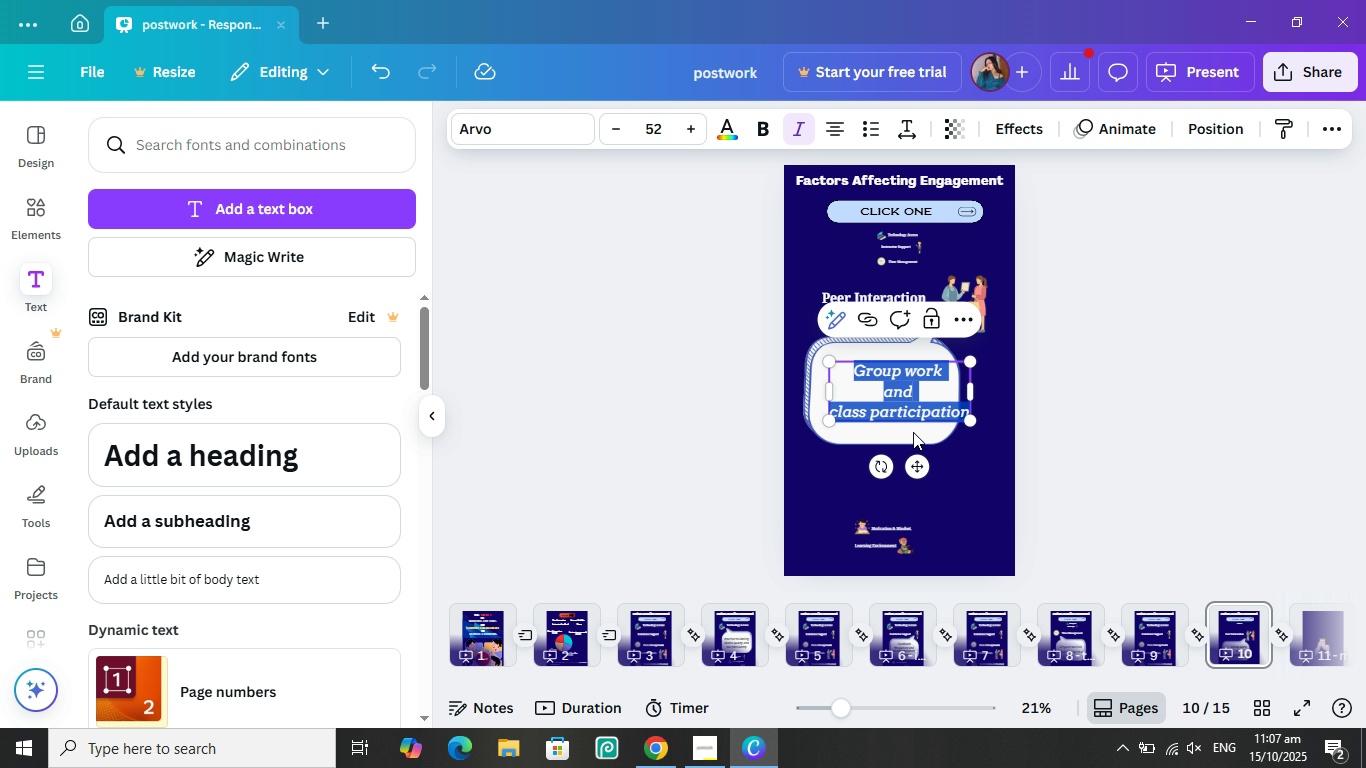 
left_click([611, 126])
 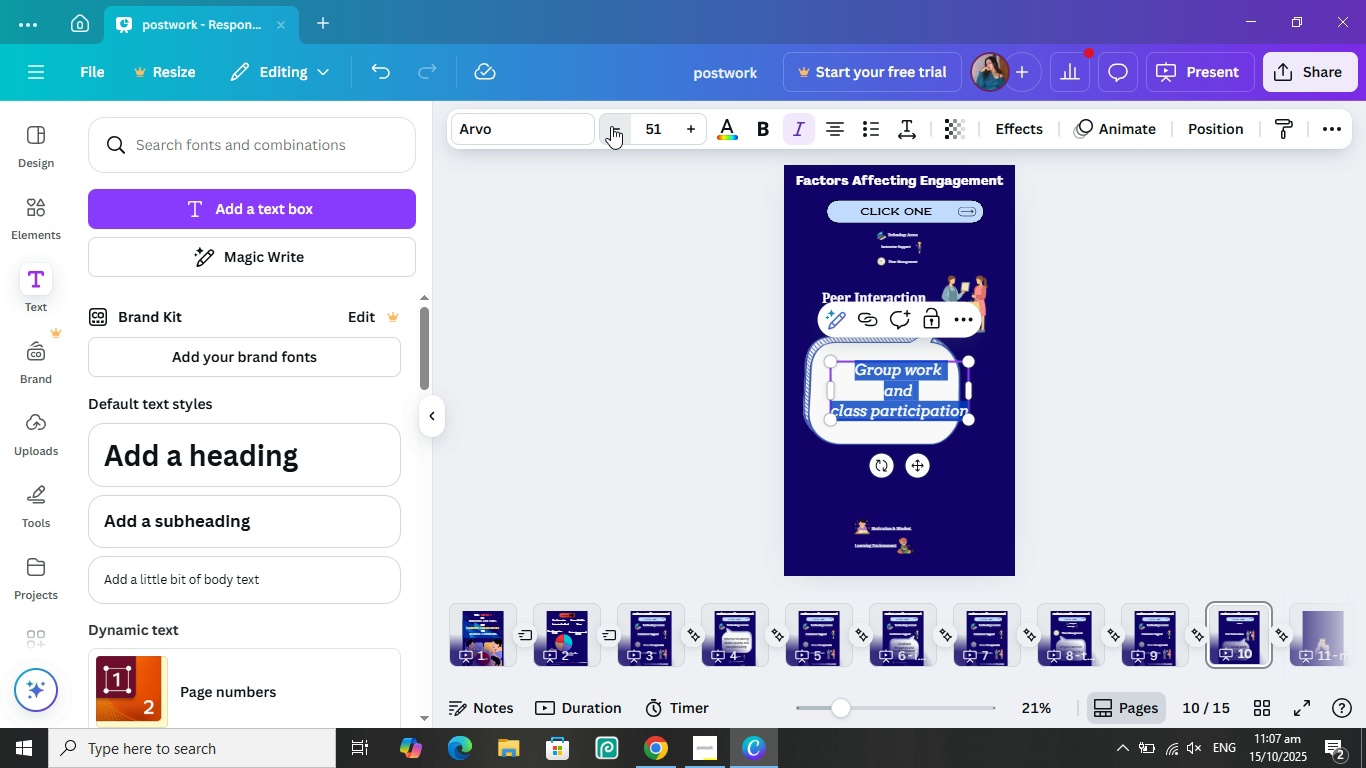 
left_click([611, 126])
 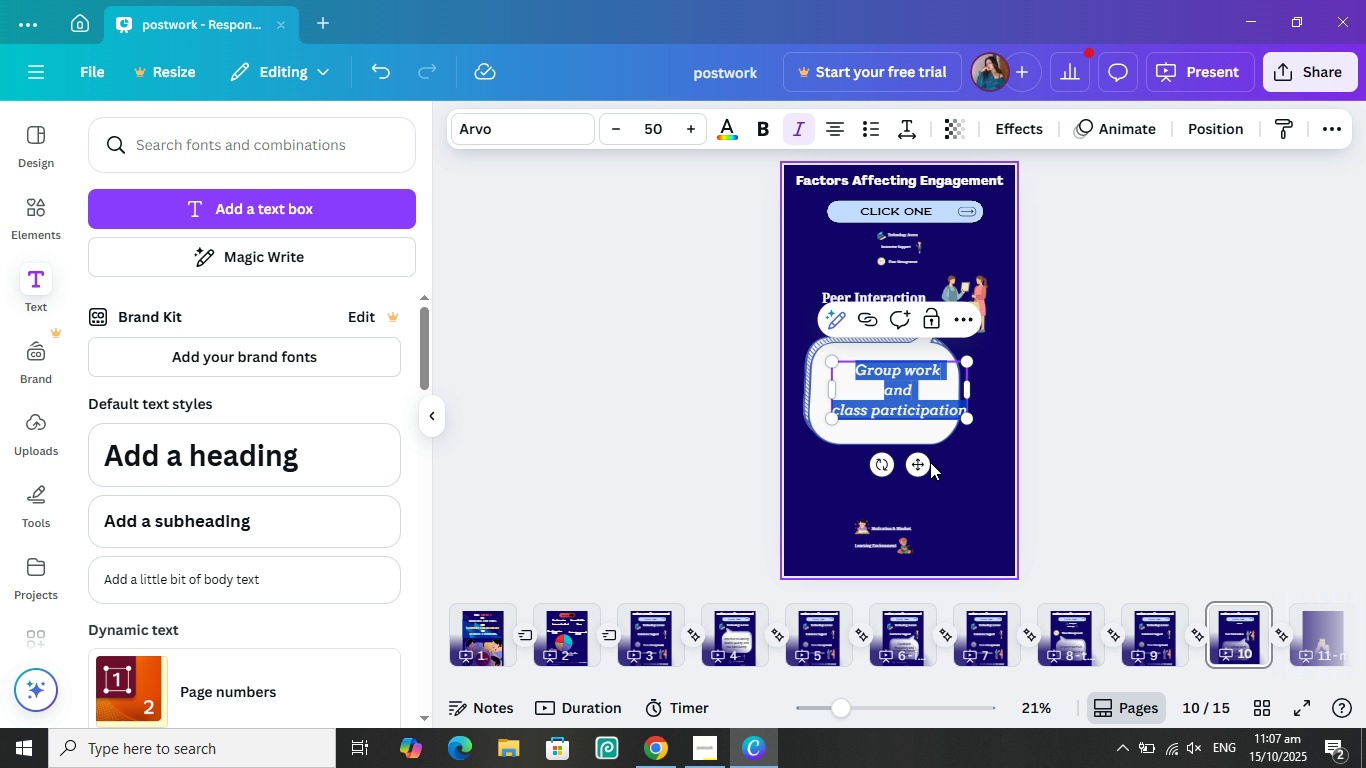 
left_click_drag(start_coordinate=[922, 463], to_coordinate=[908, 464])
 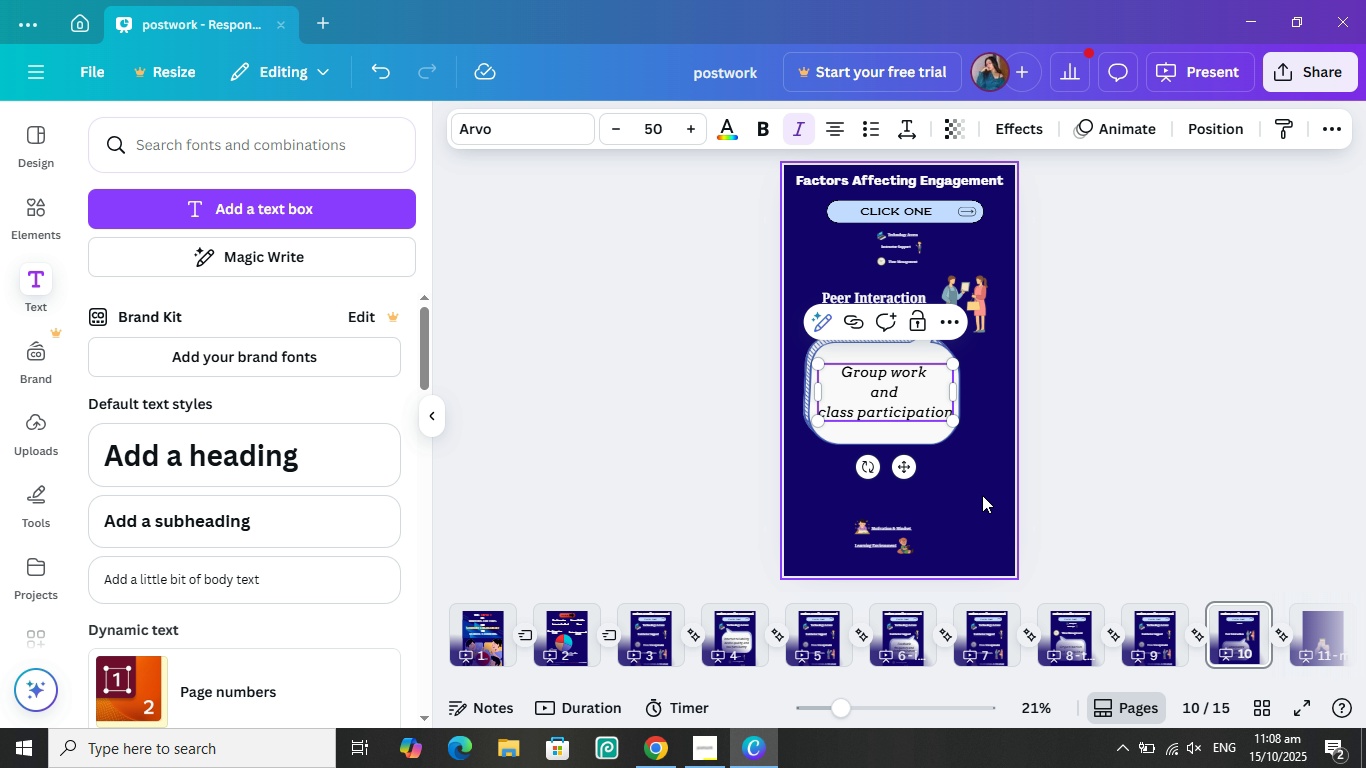 
left_click([982, 495])
 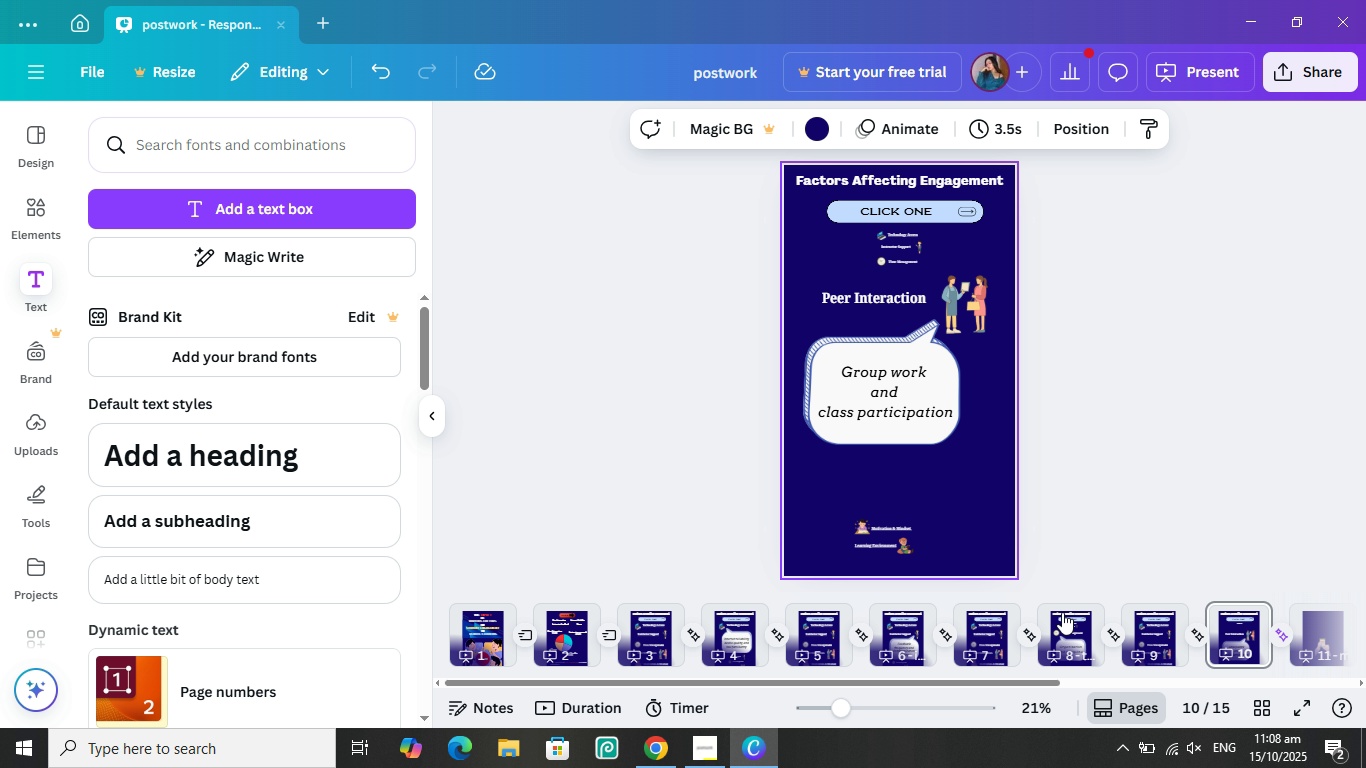 
left_click([1069, 623])
 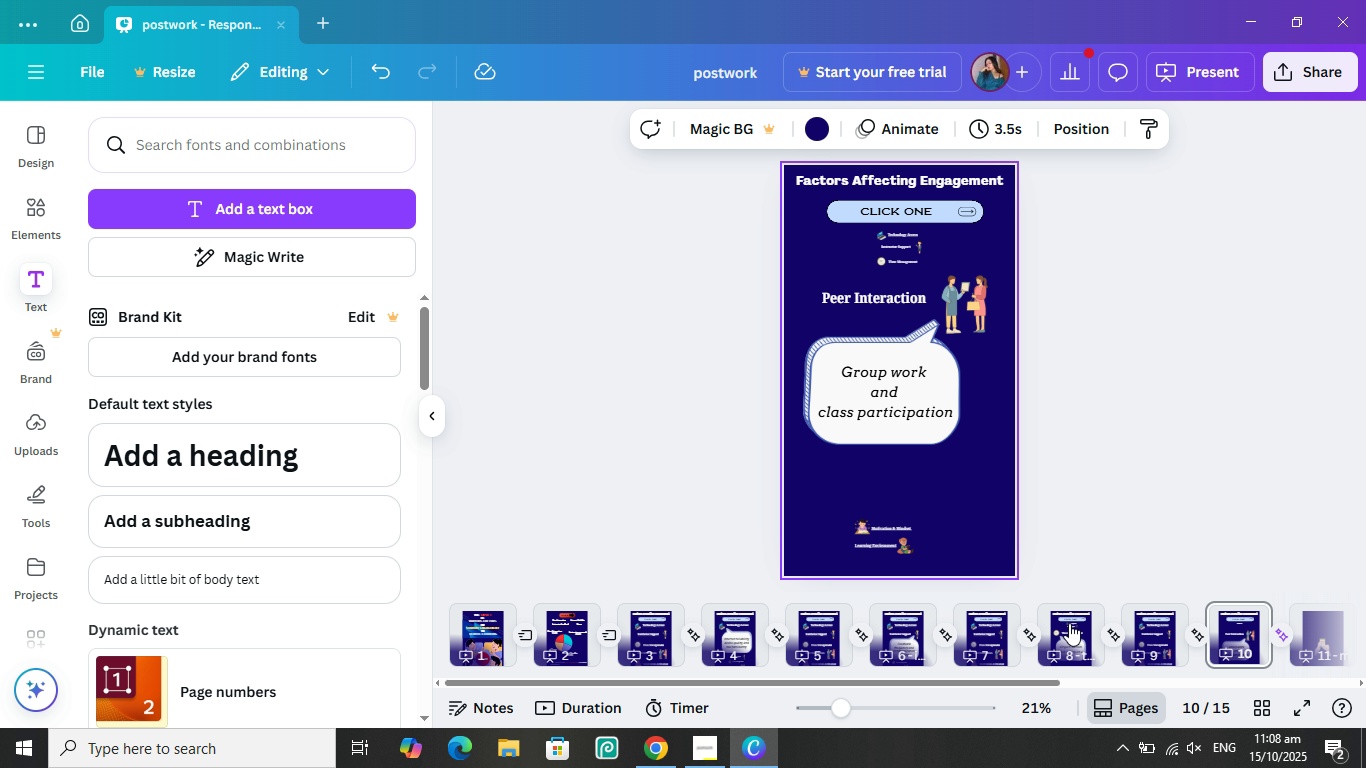 
left_click([1069, 623])
 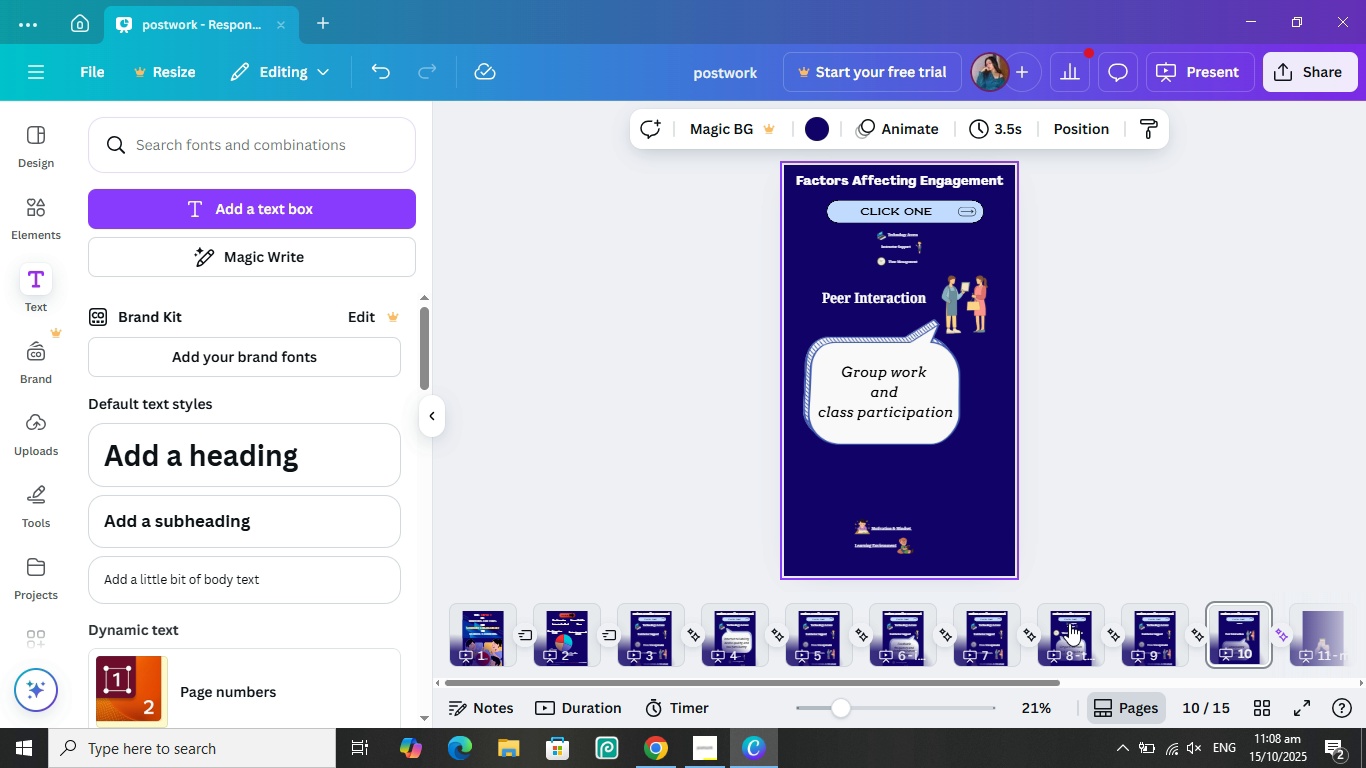 
left_click([1069, 623])
 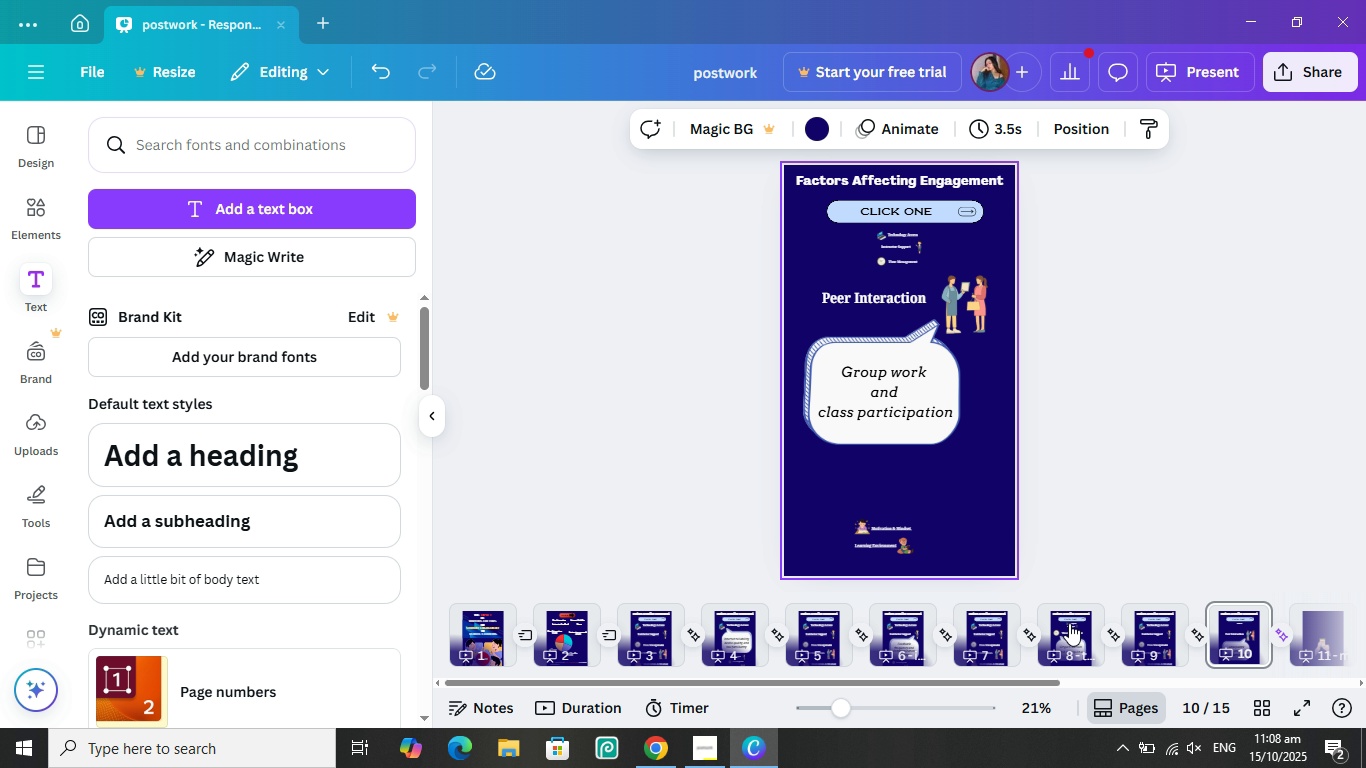 
left_click([1069, 623])
 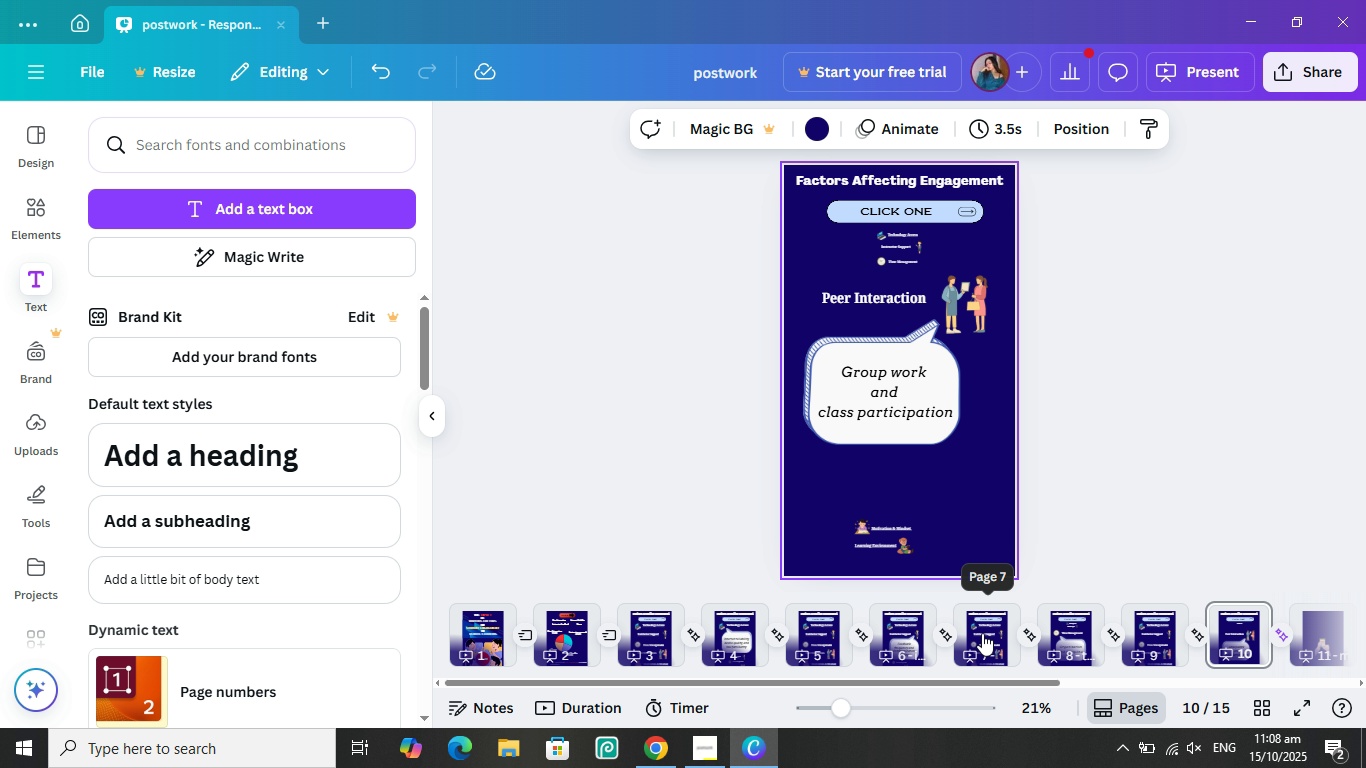 
left_click([982, 633])
 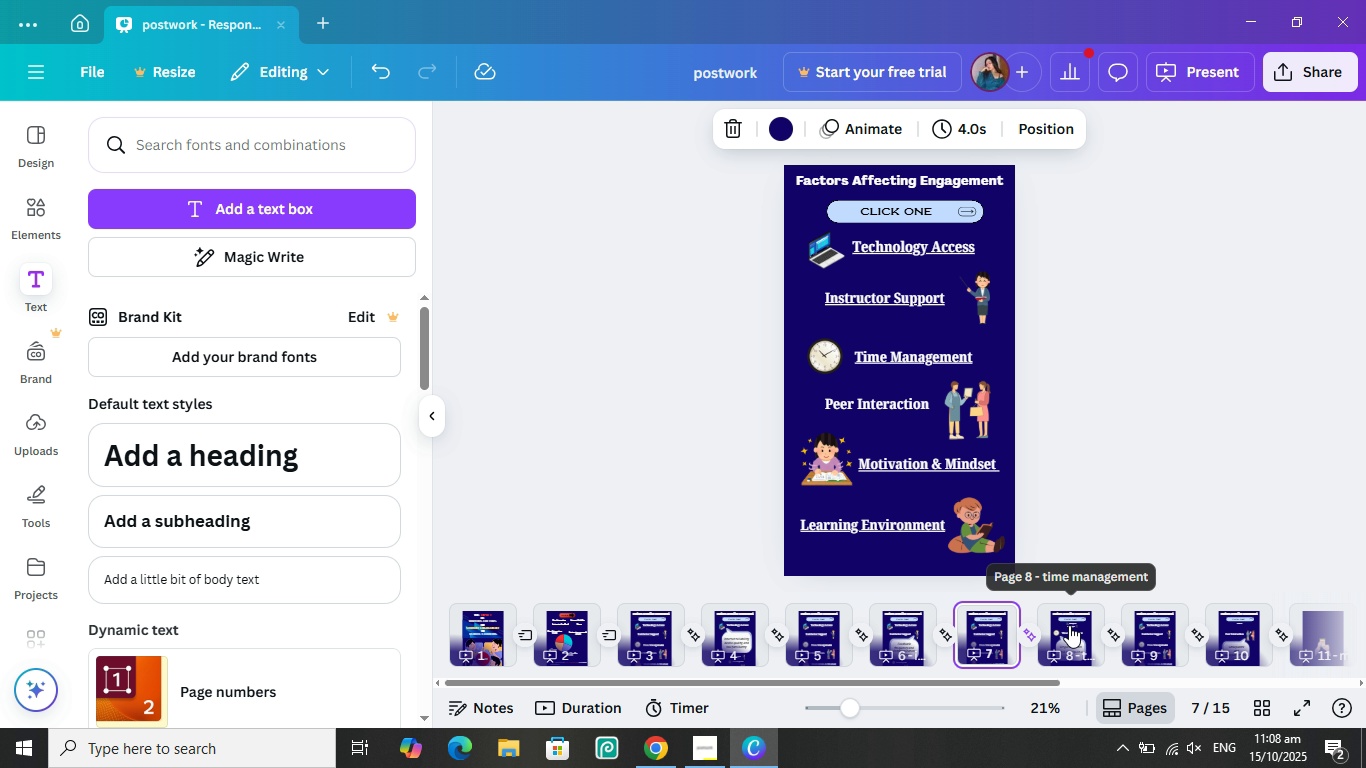 
left_click([1069, 625])
 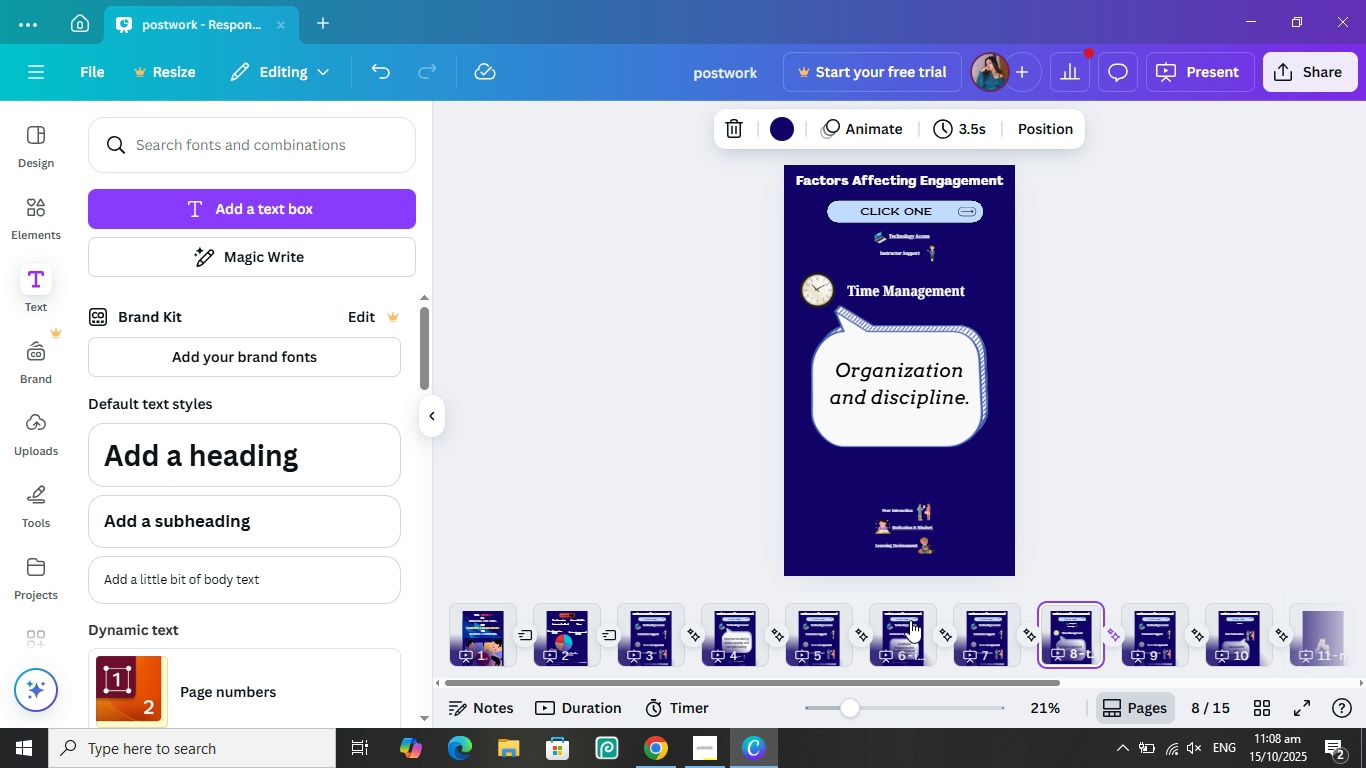 
wait(6.11)
 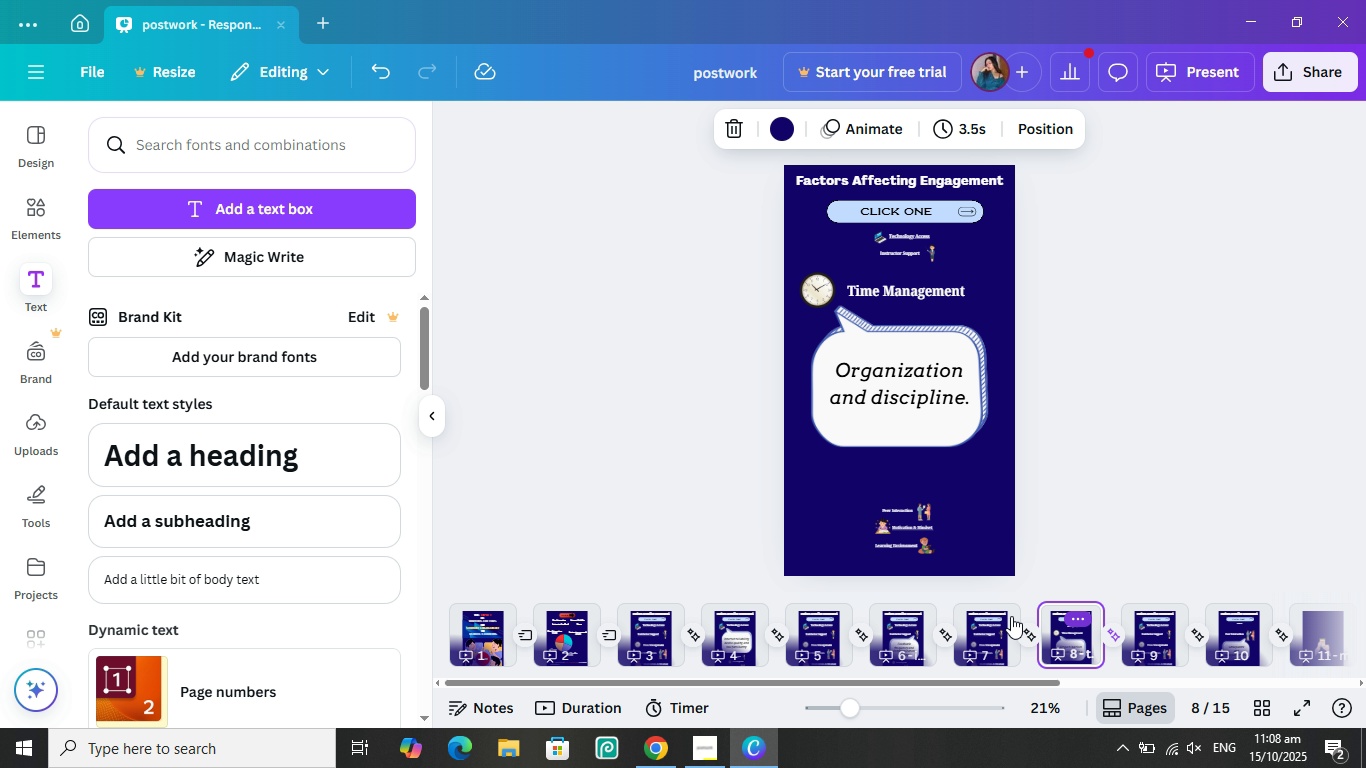 
left_click([910, 620])
 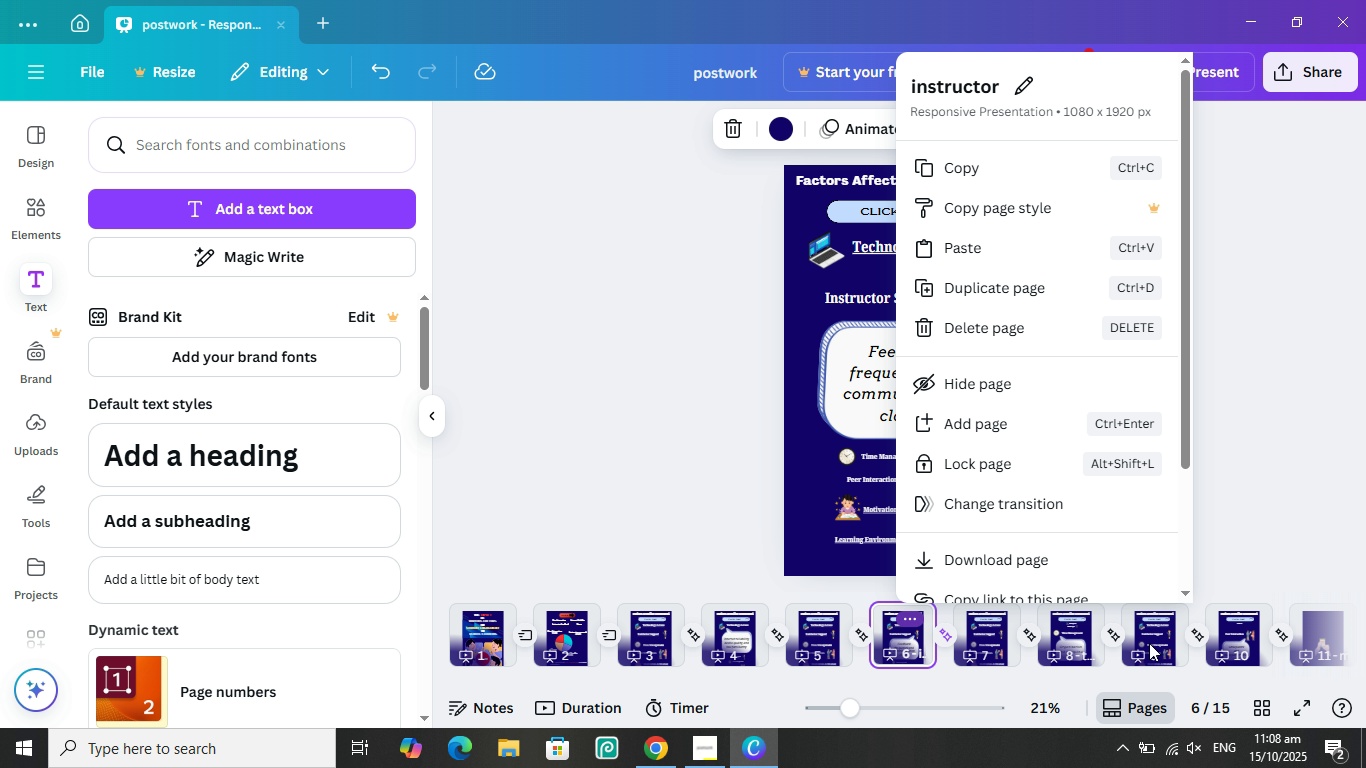 
left_click([1155, 643])
 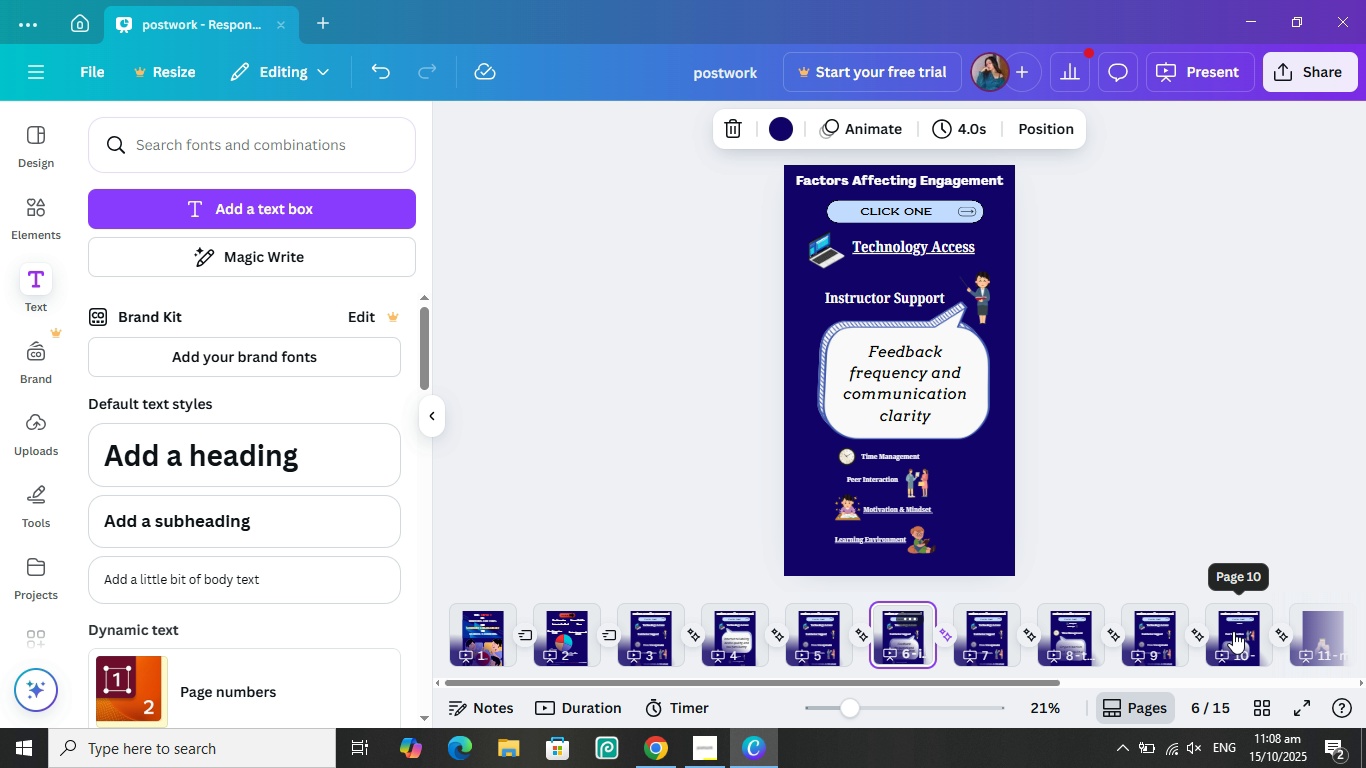 
left_click([1233, 631])
 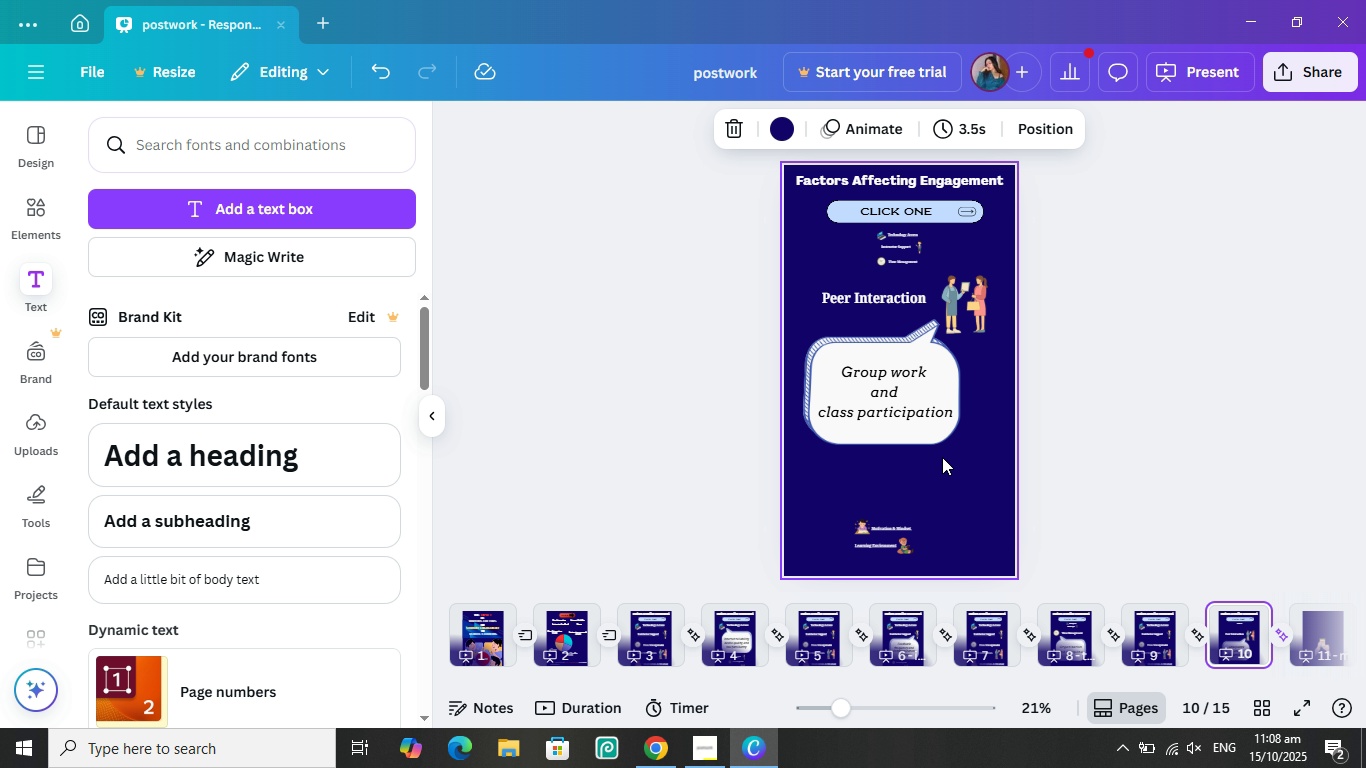 
left_click([942, 457])
 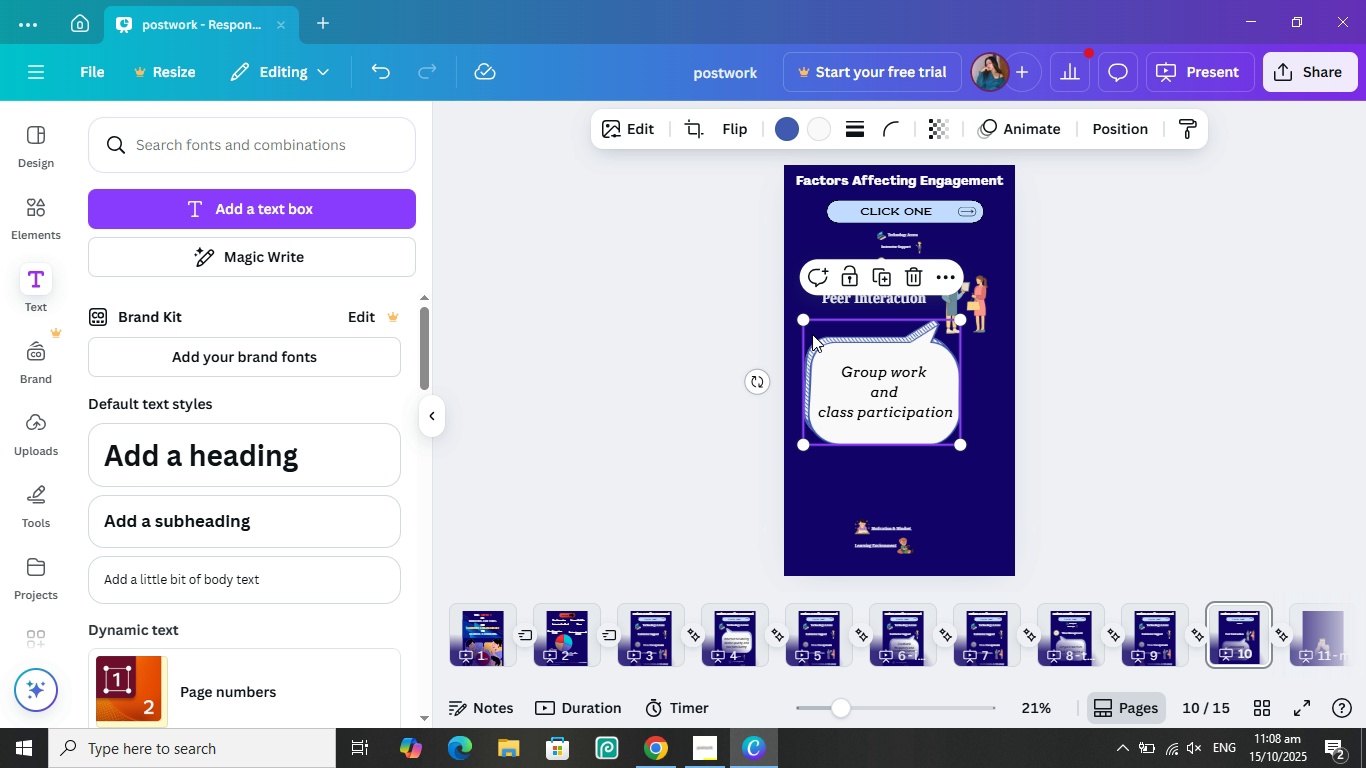 
left_click([812, 334])
 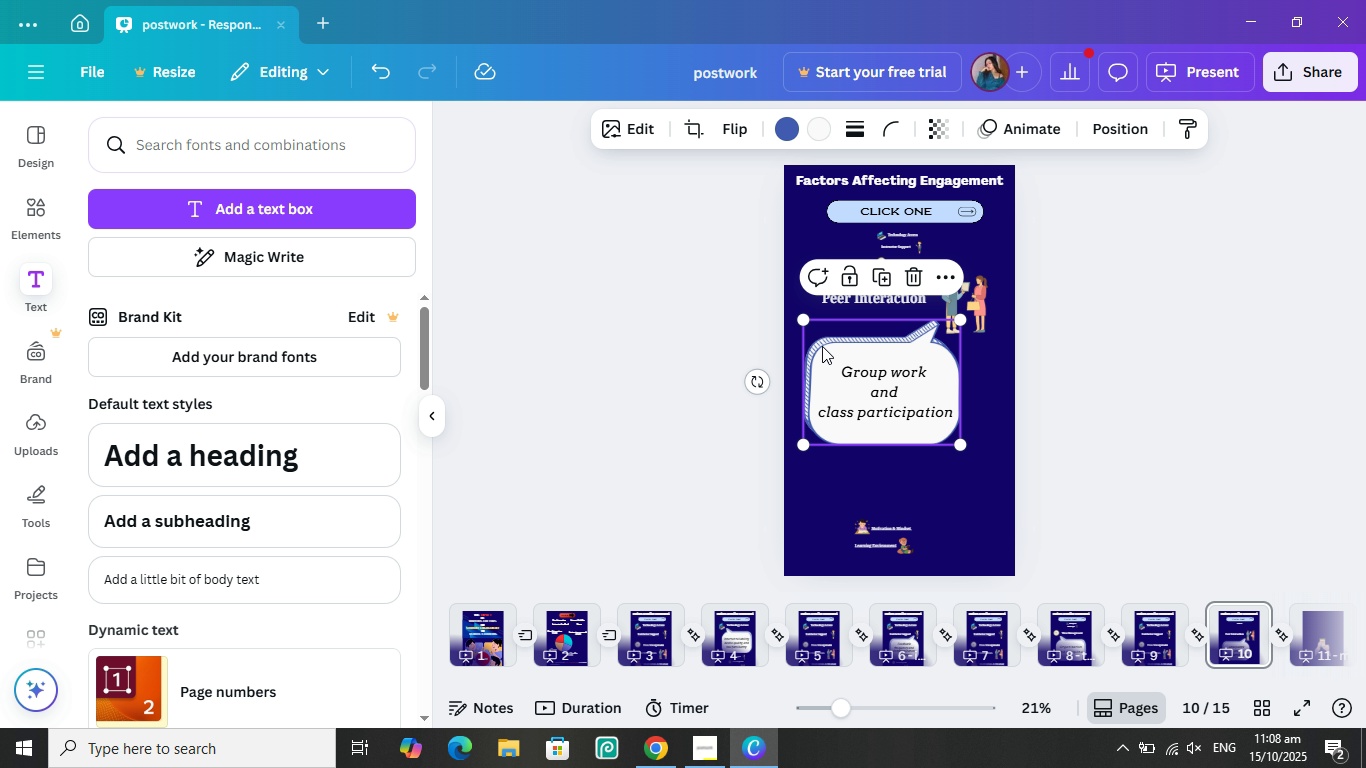 
left_click([812, 334])
 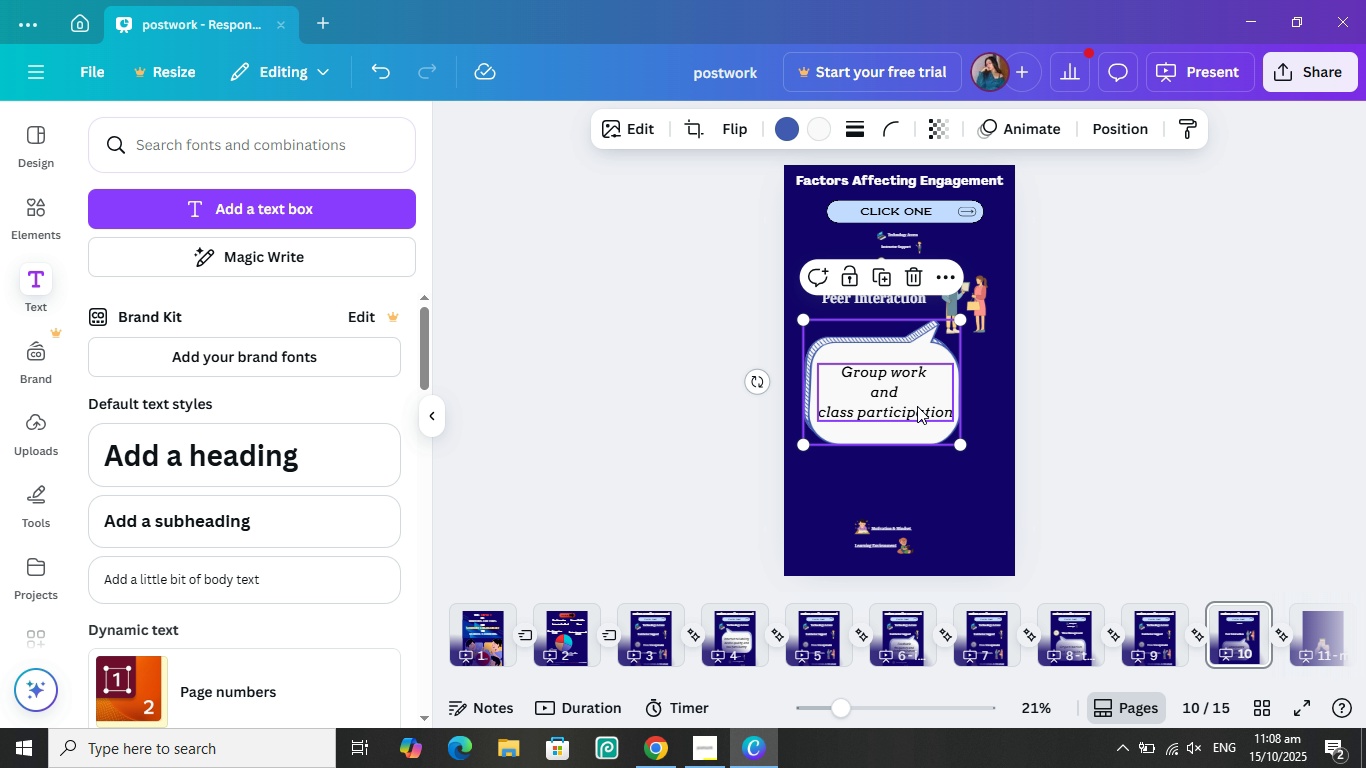 
left_click([917, 406])
 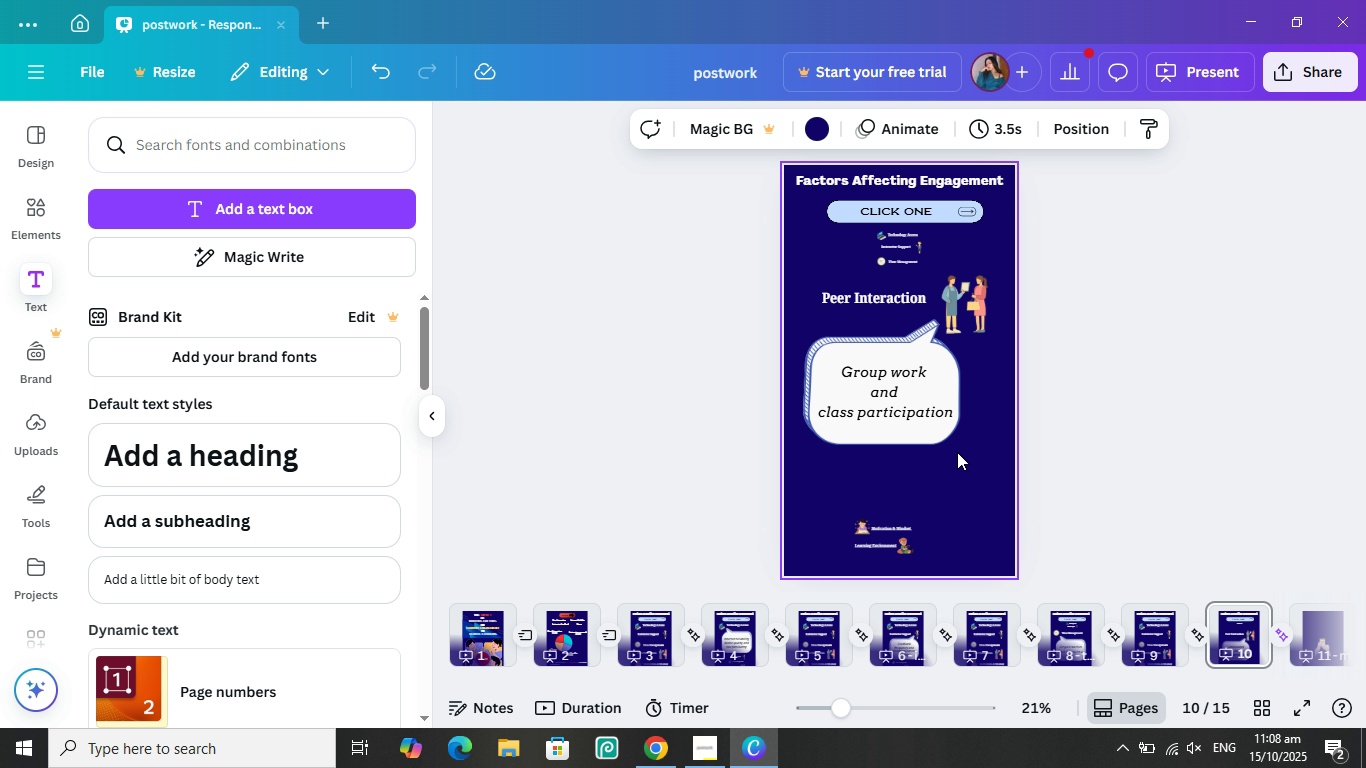 
left_click([957, 452])
 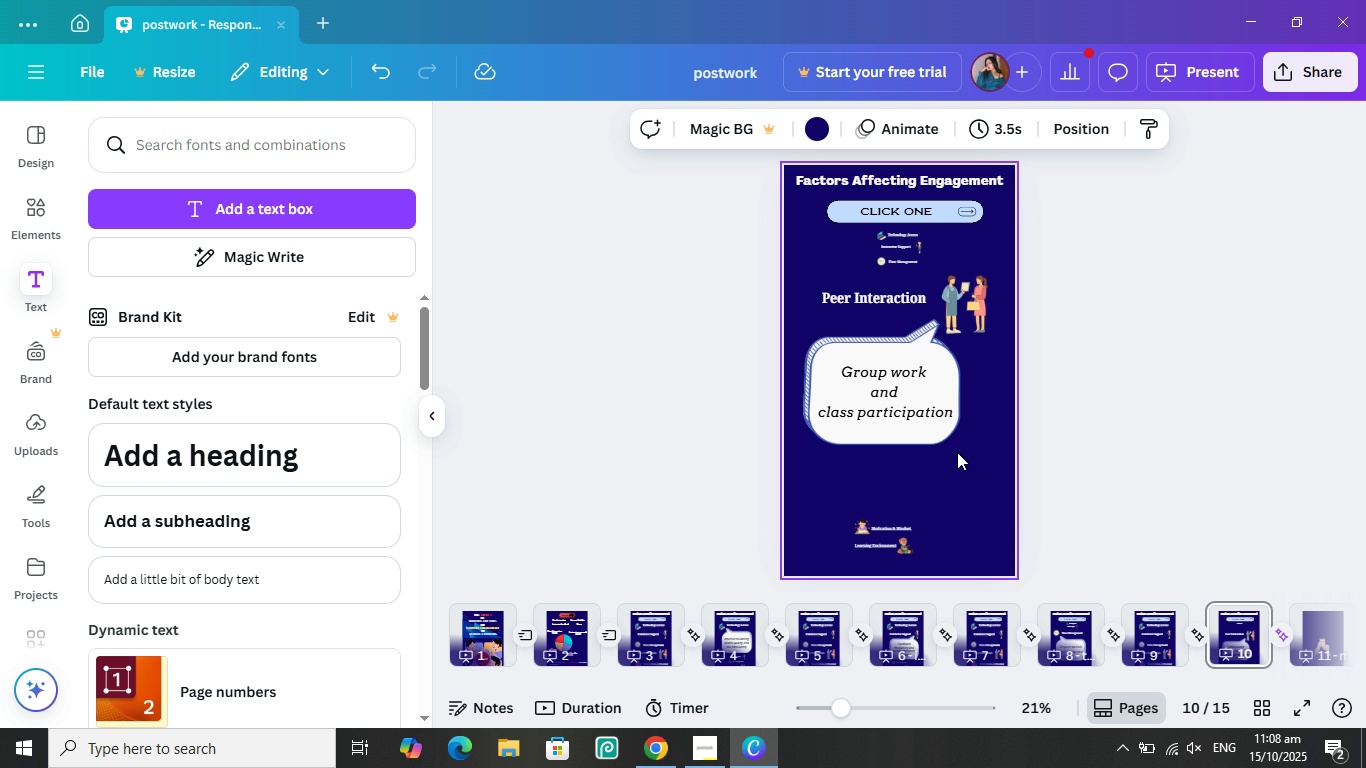 
left_click_drag(start_coordinate=[957, 452], to_coordinate=[823, 356])
 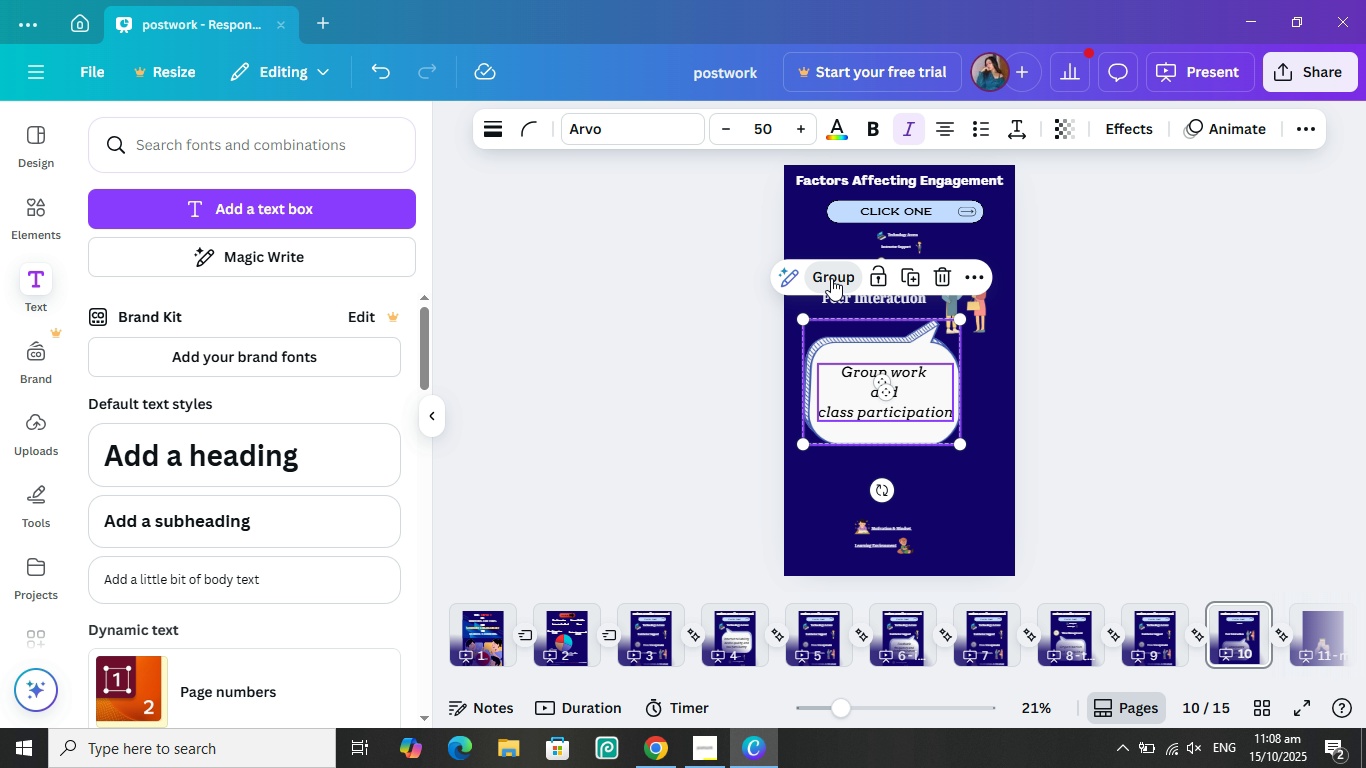 
left_click([831, 278])
 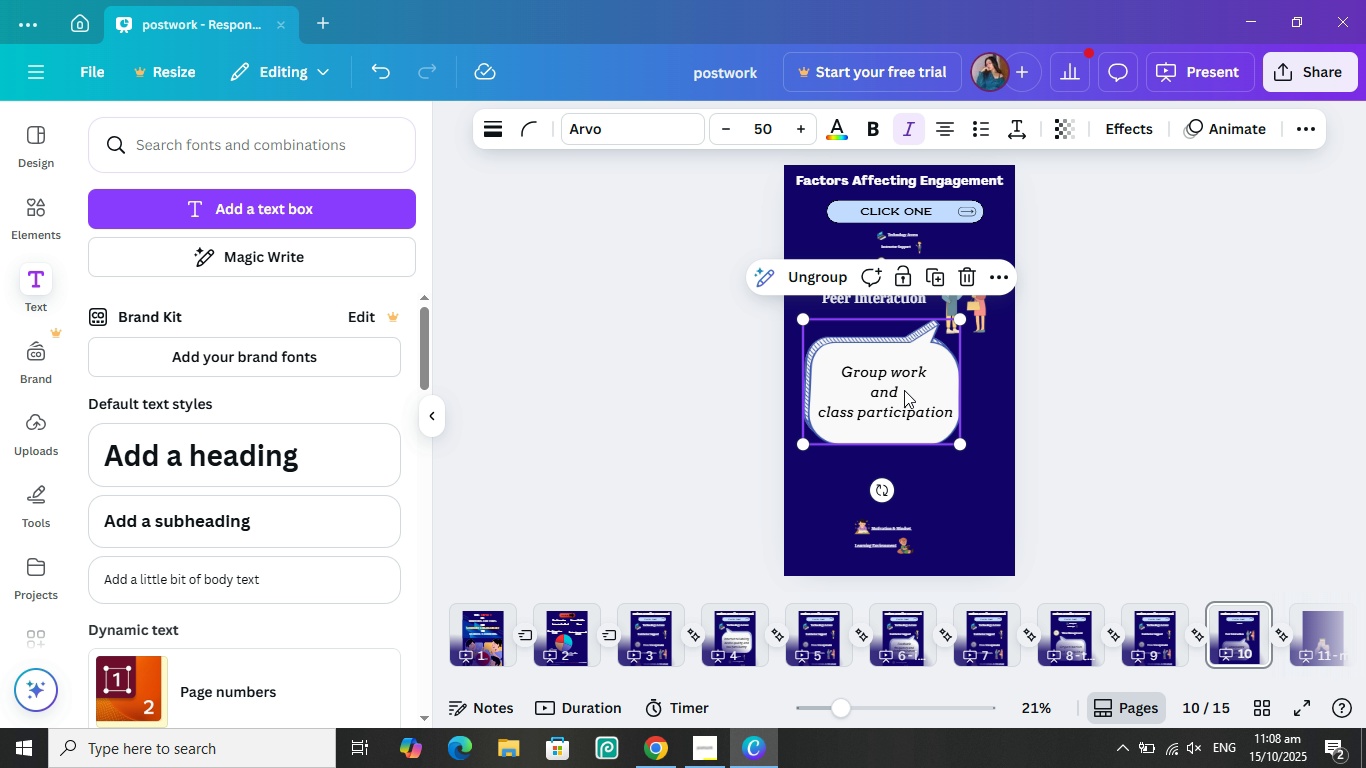 
wait(6.06)
 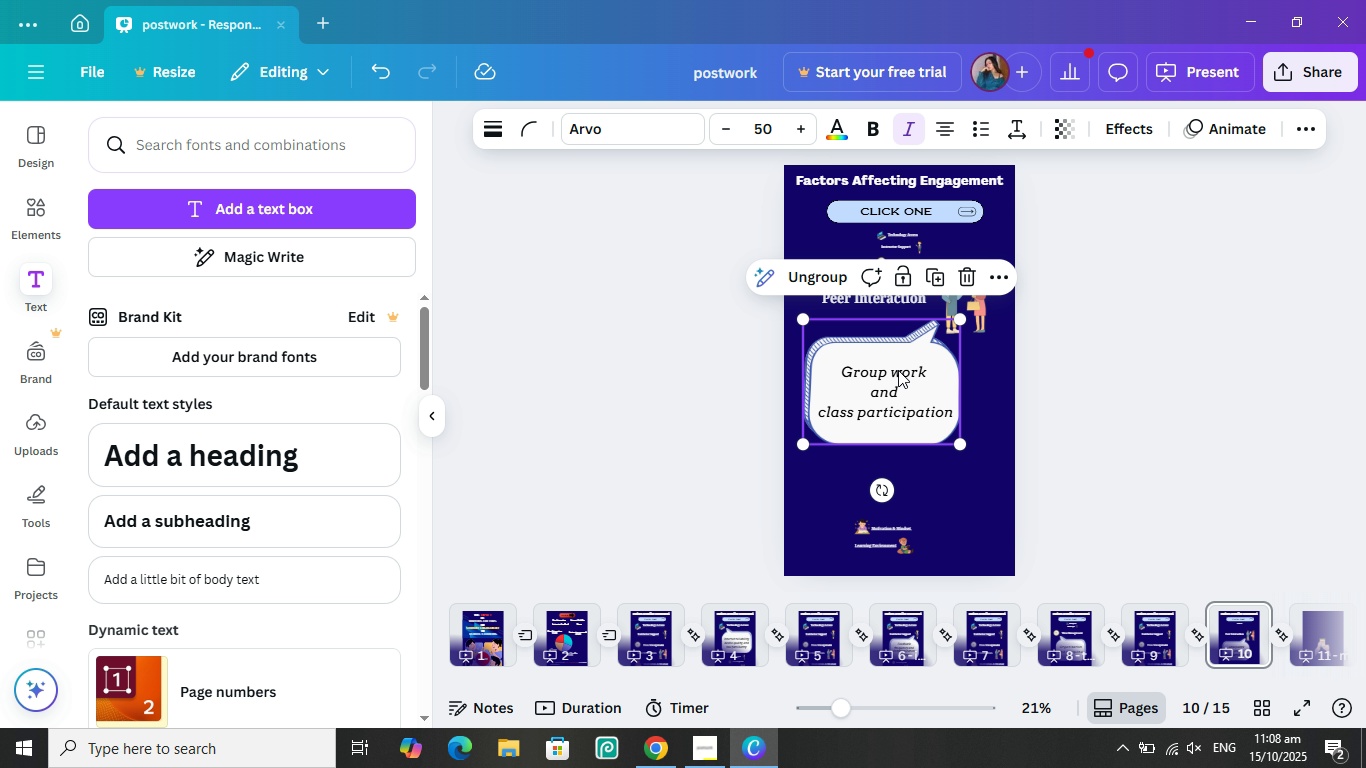 
left_click([992, 273])
 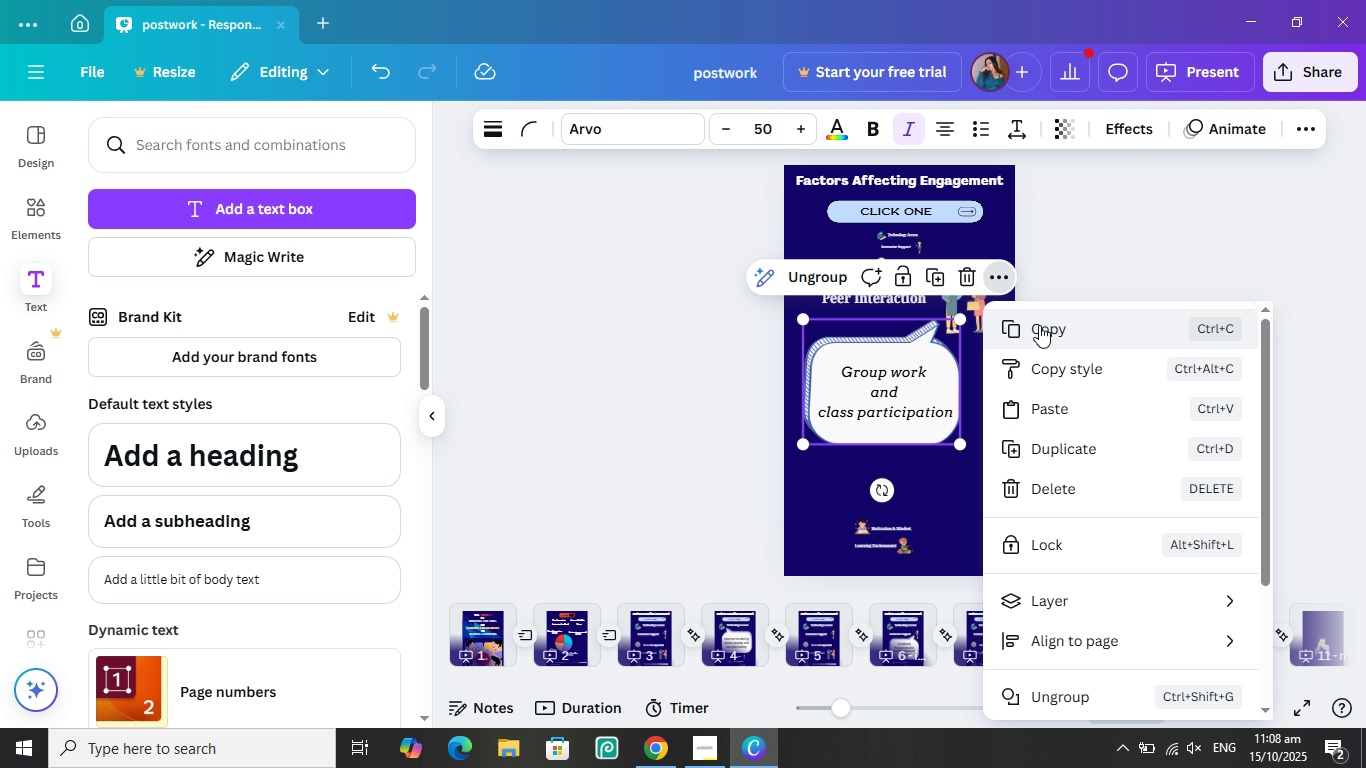 
left_click([1039, 325])
 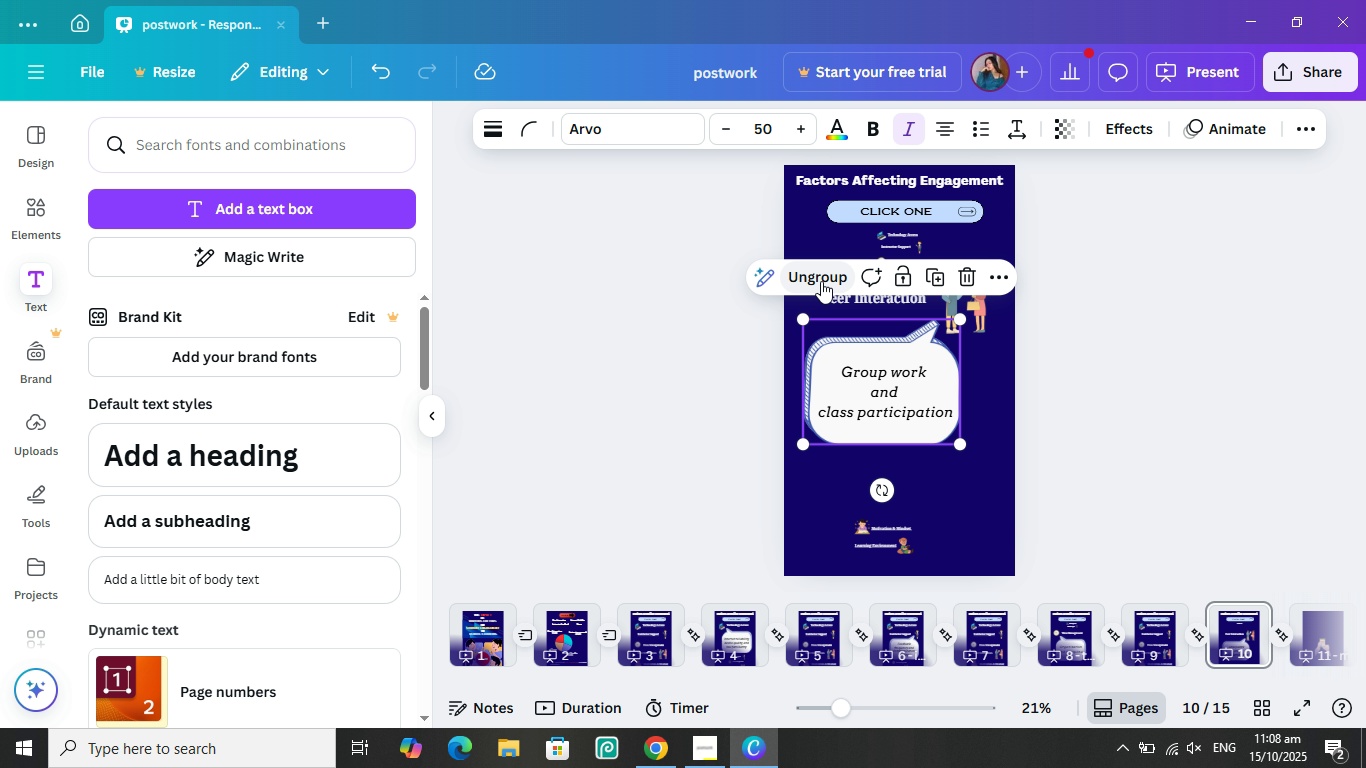 
left_click([815, 272])
 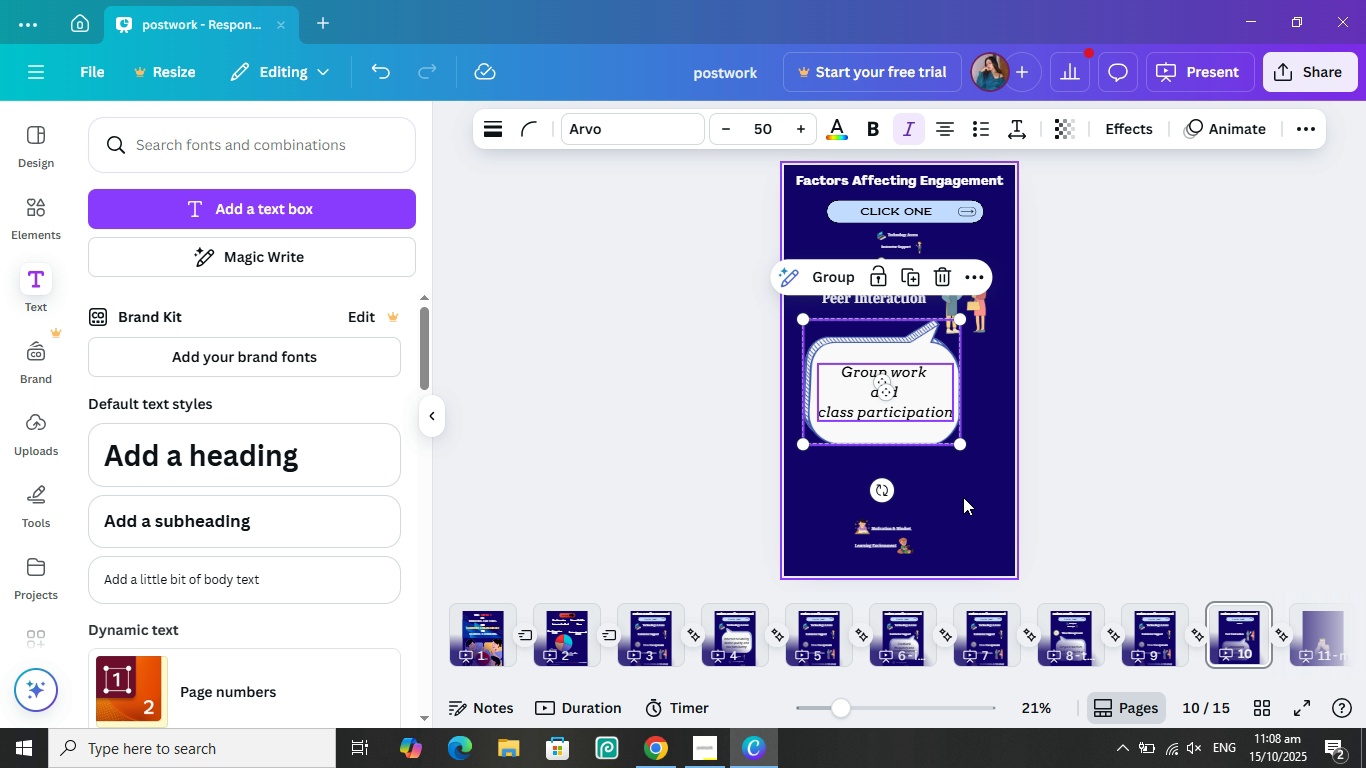 
left_click([969, 509])
 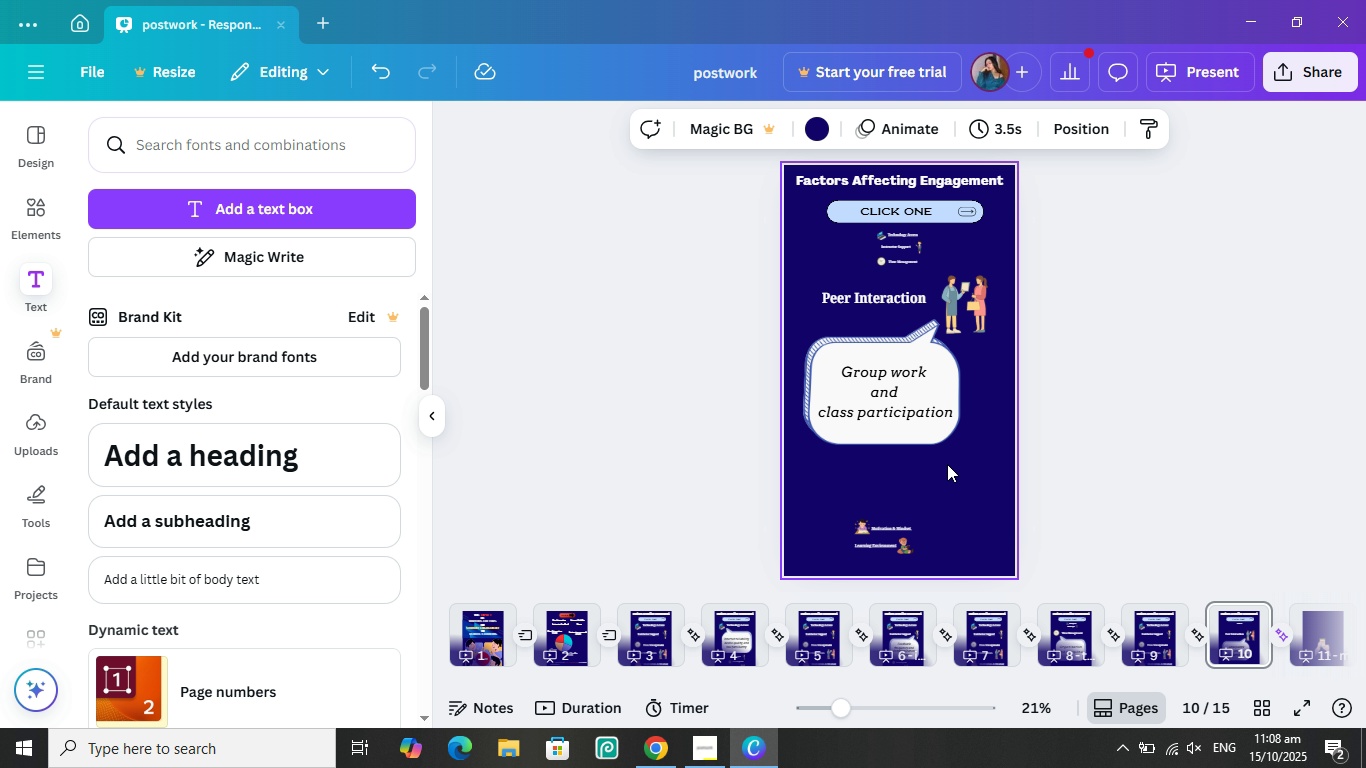 
left_click([947, 464])
 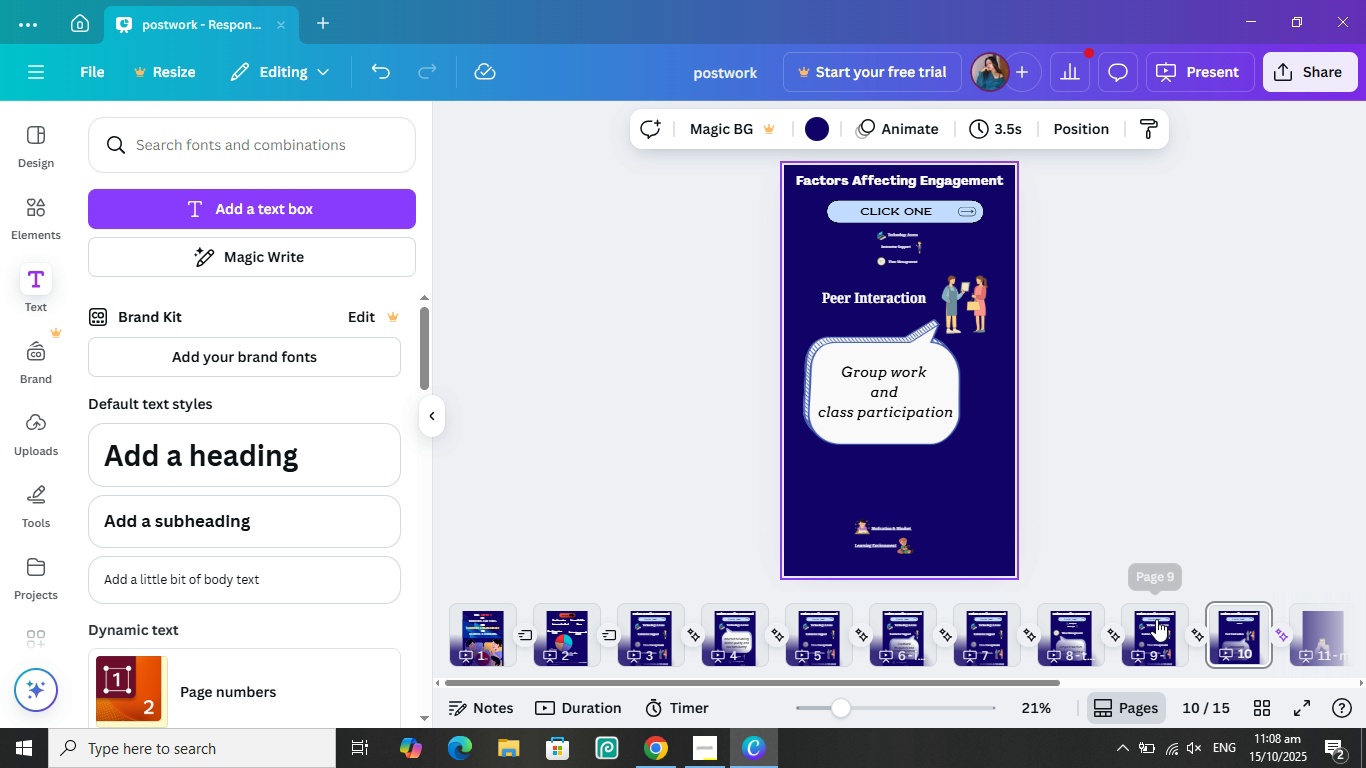 
left_click([1156, 619])
 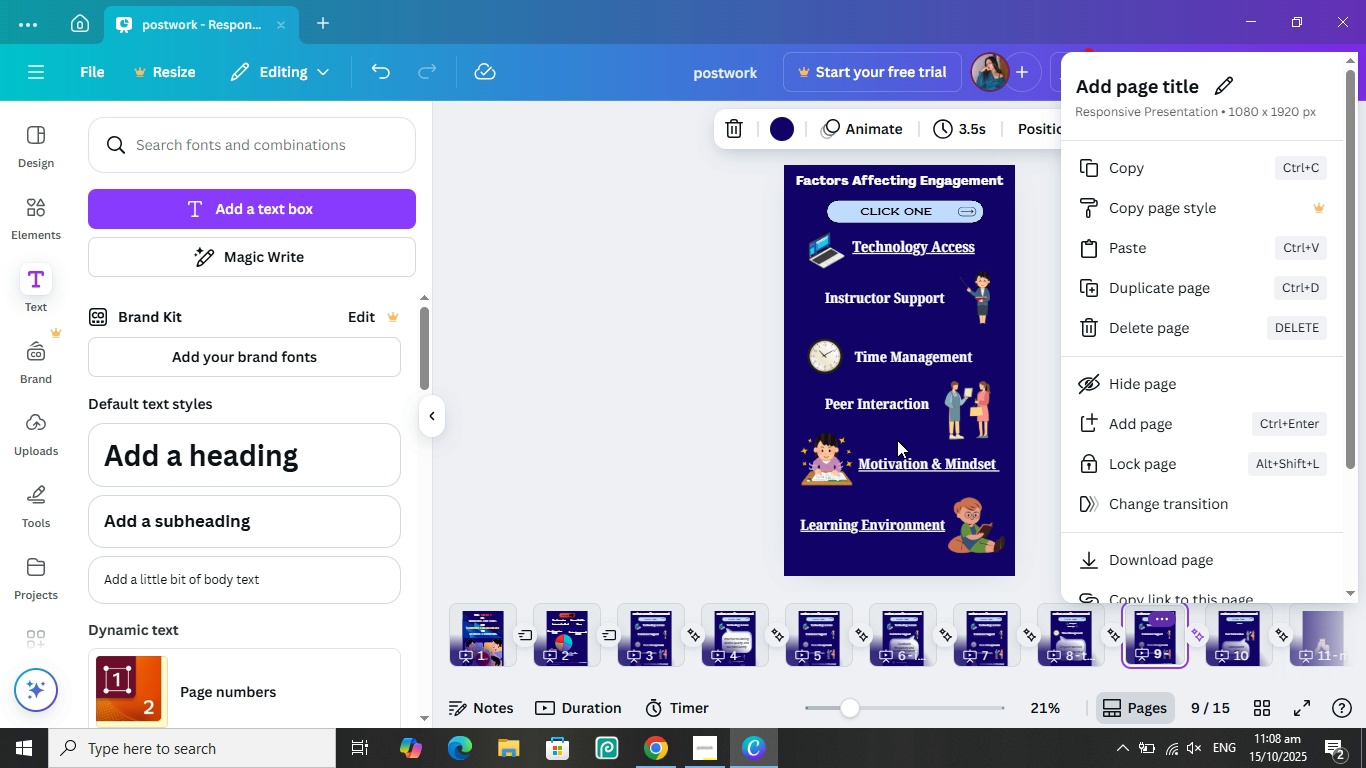 
left_click([897, 439])
 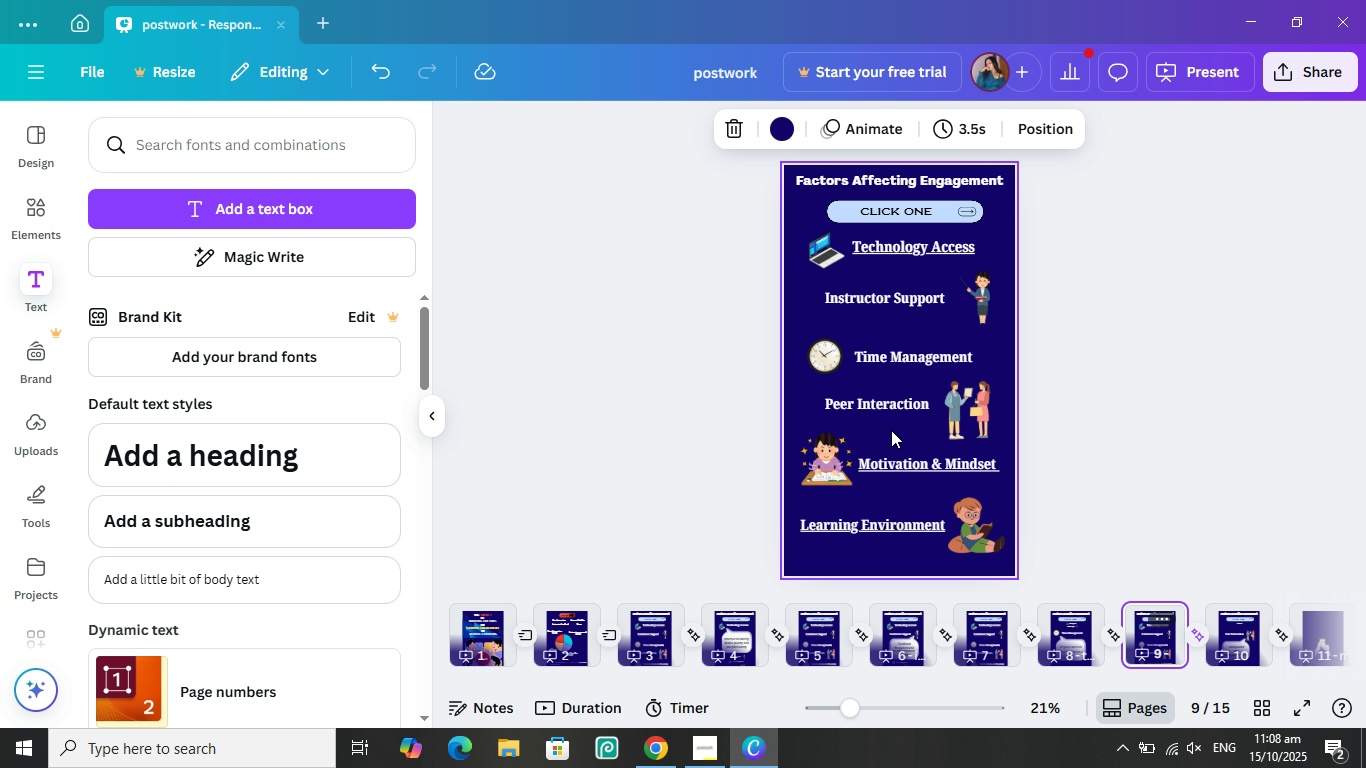 
left_click([891, 430])
 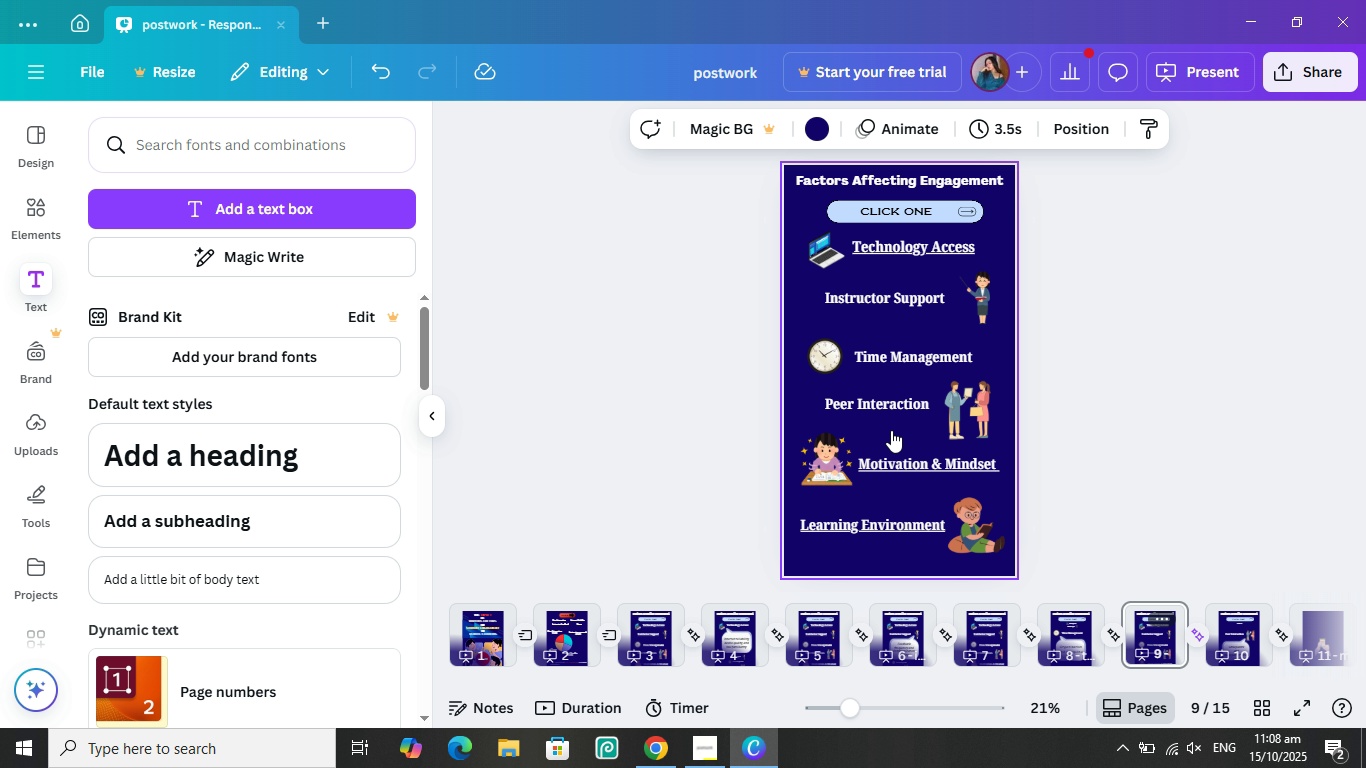 
right_click([891, 430])
 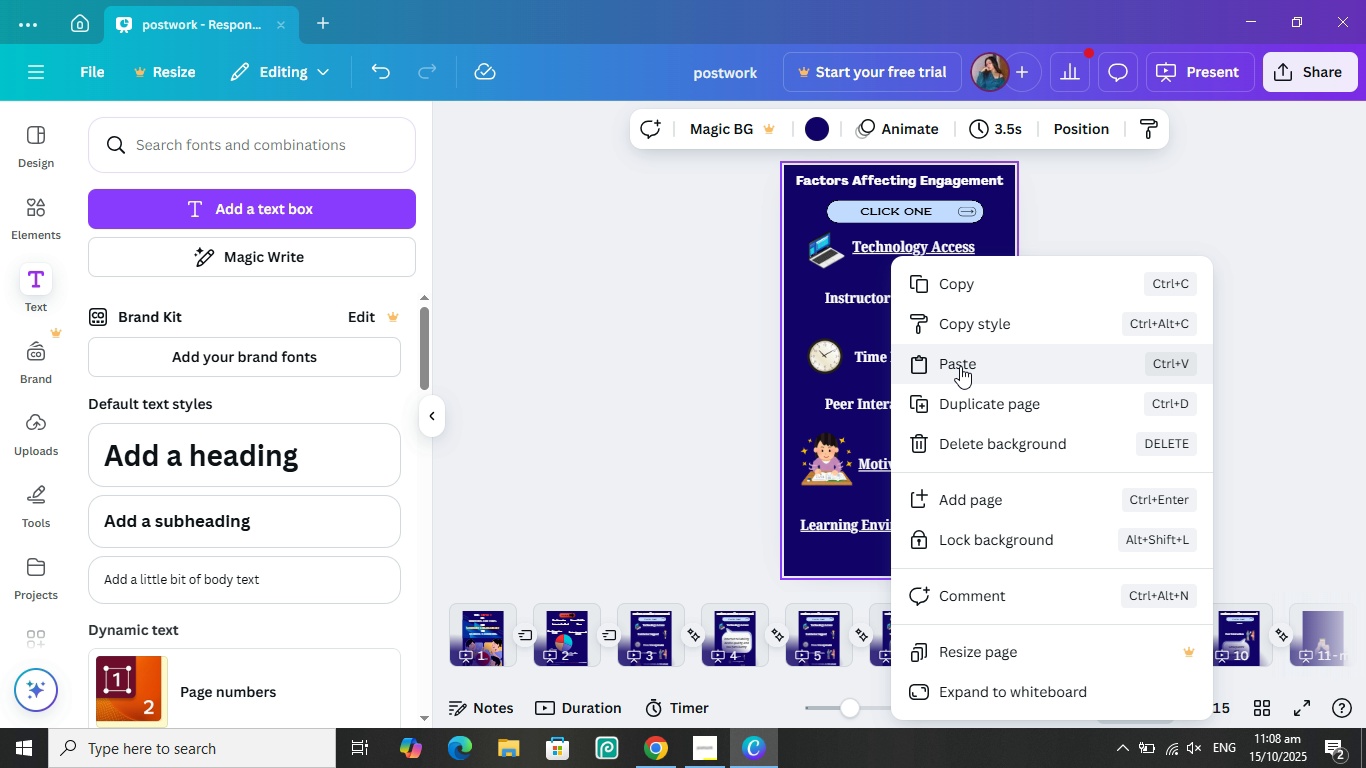 
left_click([960, 366])
 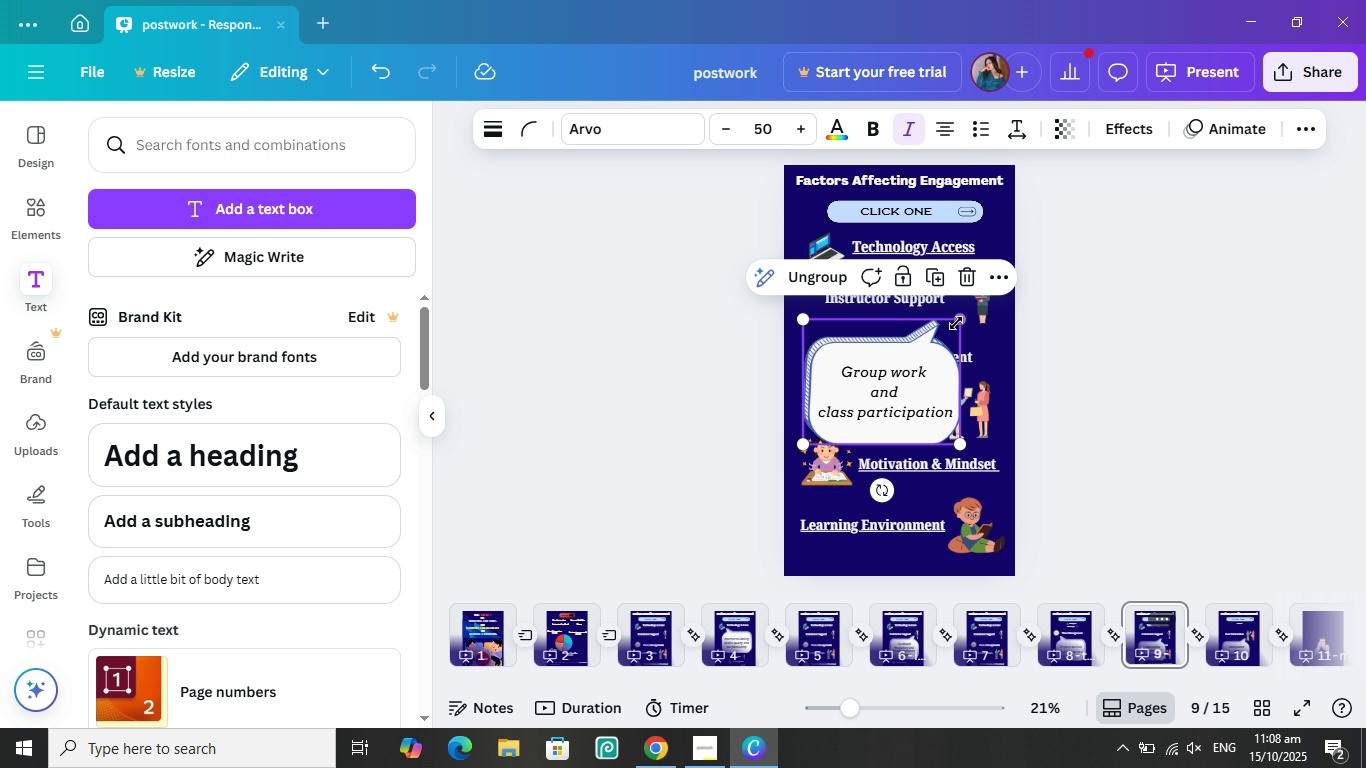 
left_click_drag(start_coordinate=[957, 323], to_coordinate=[898, 414])
 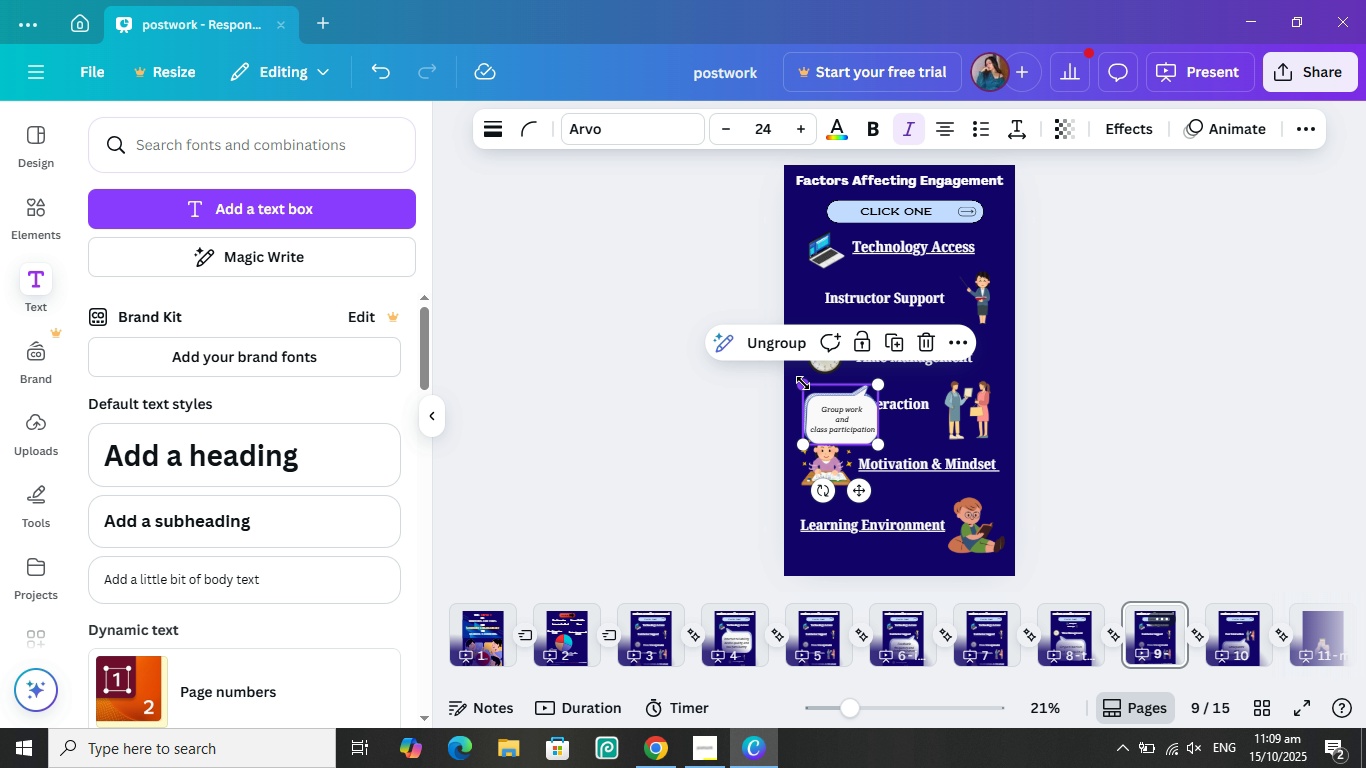 
left_click([803, 383])
 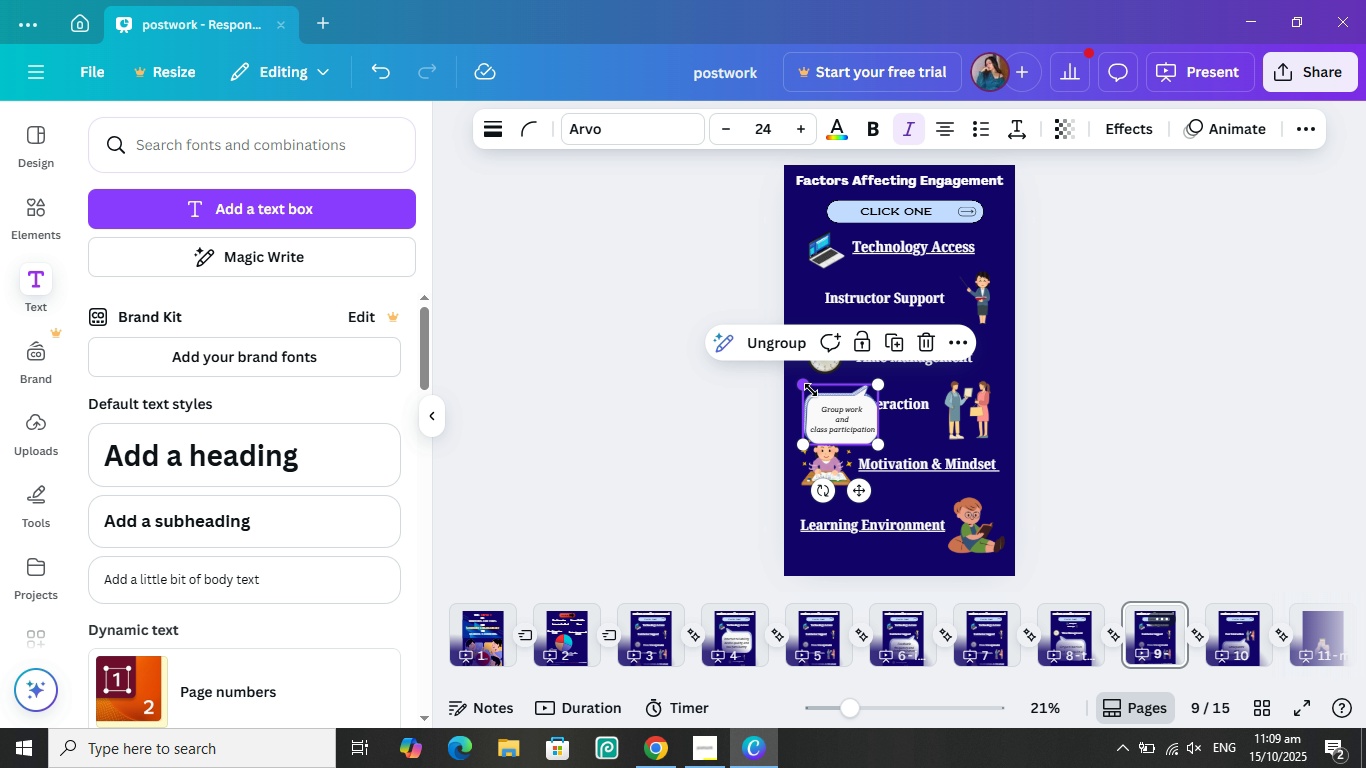 
left_click_drag(start_coordinate=[803, 383], to_coordinate=[857, 417])
 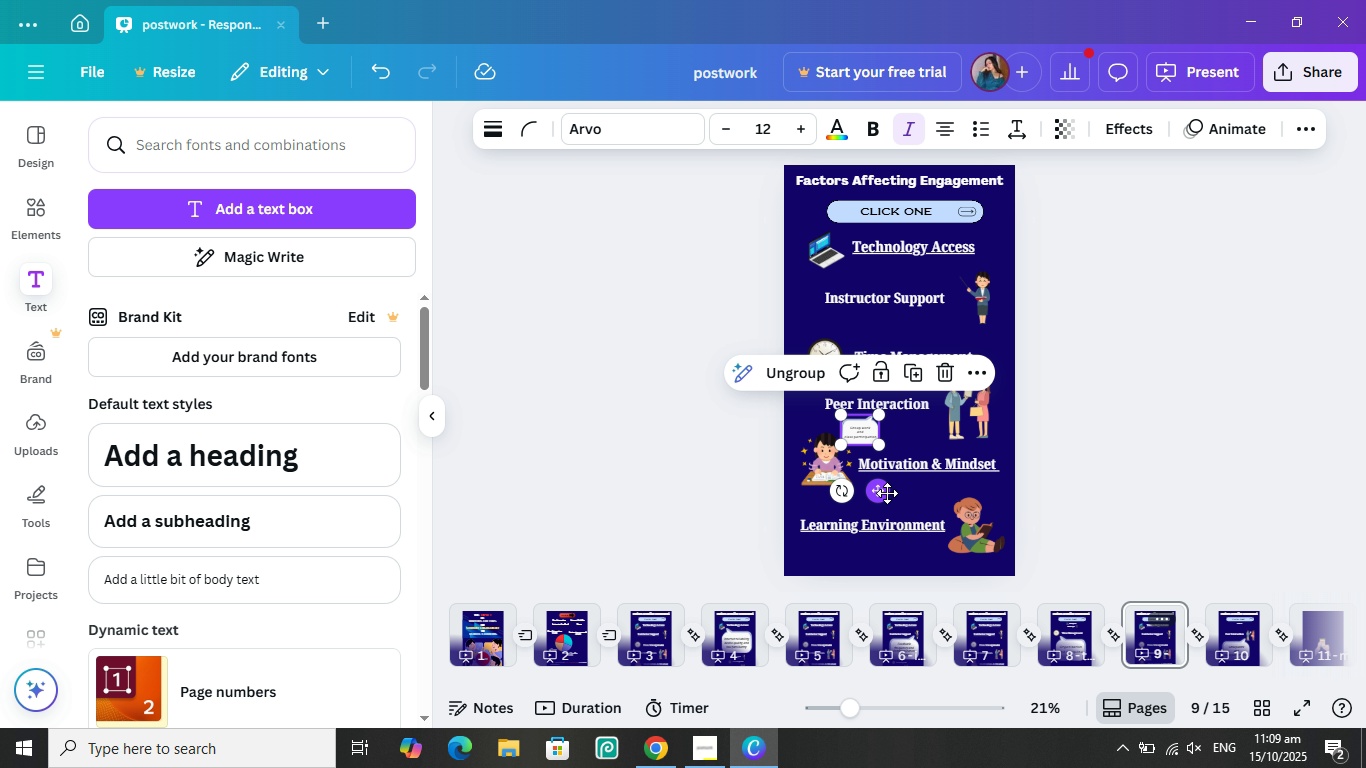 
left_click_drag(start_coordinate=[880, 491], to_coordinate=[947, 486])
 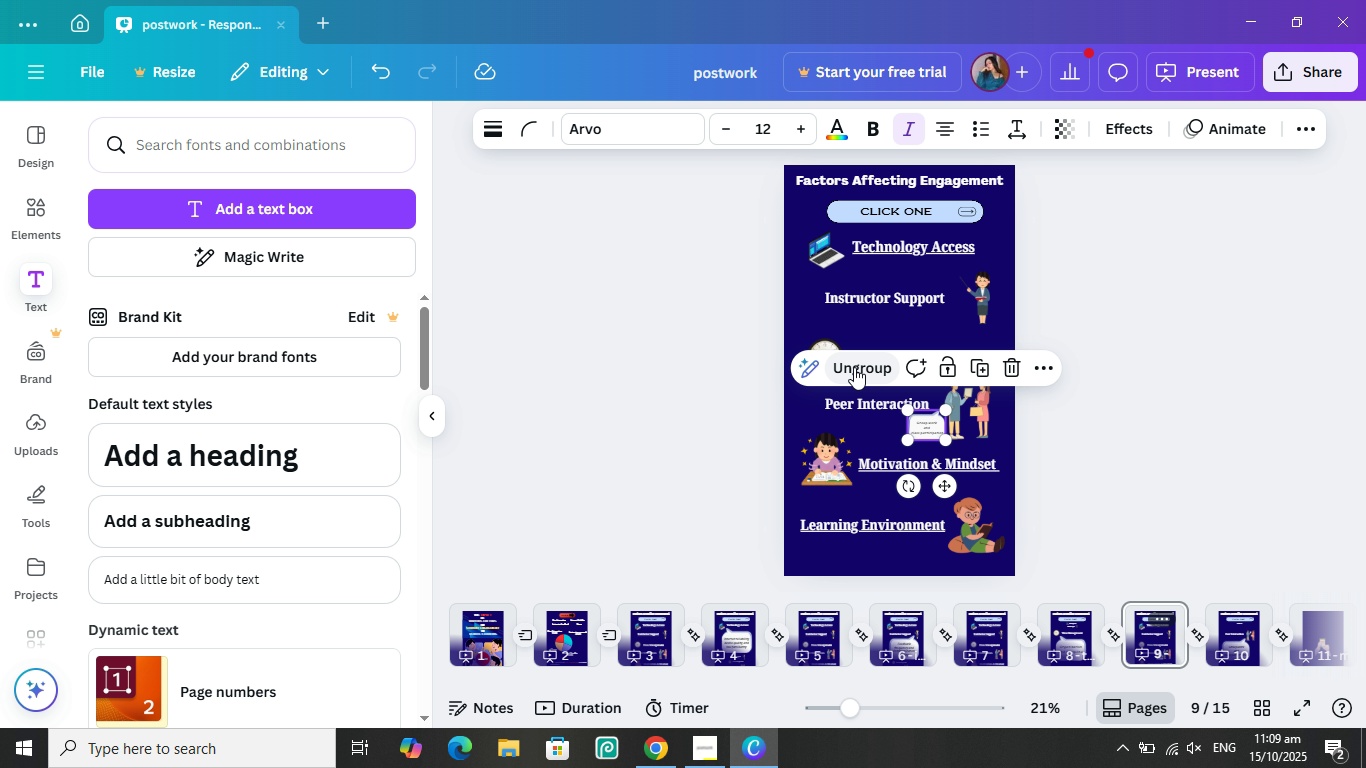 
left_click([854, 367])
 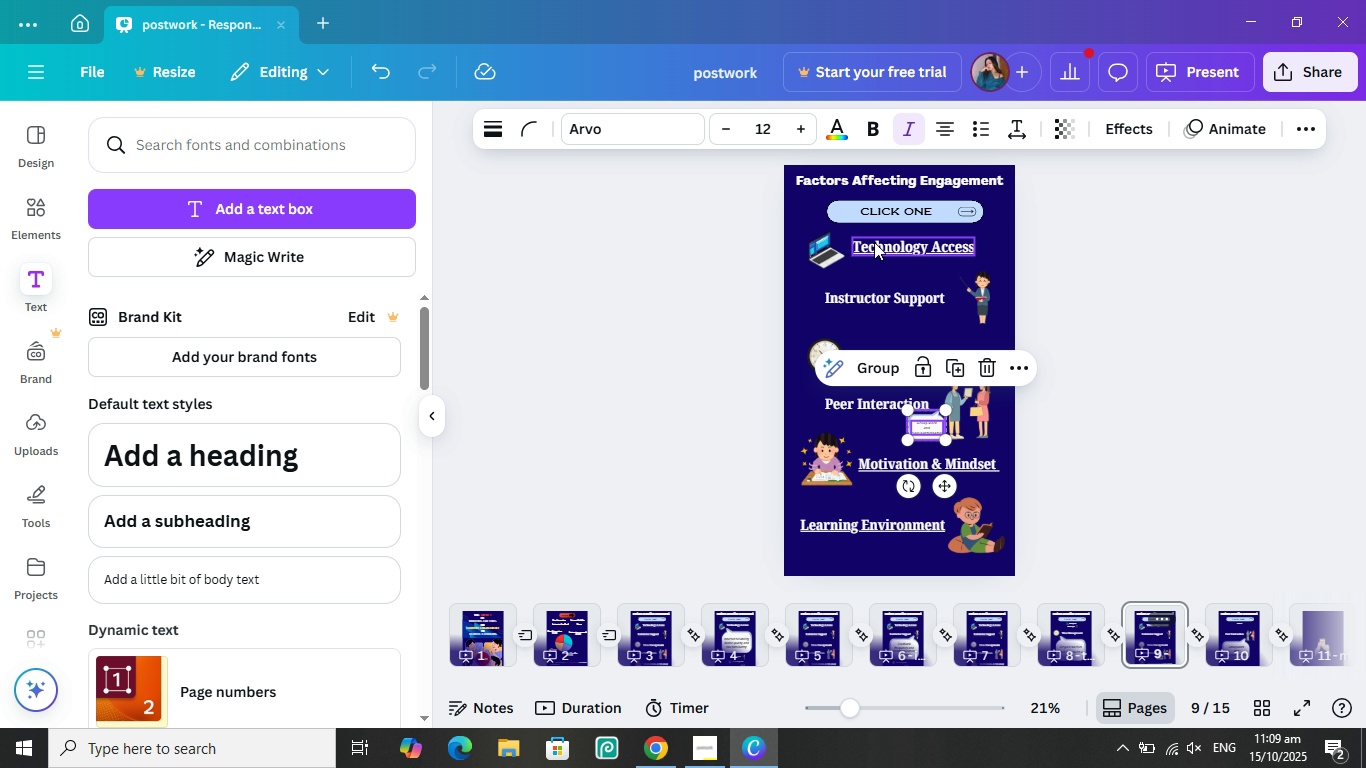 
wait(8.94)
 